 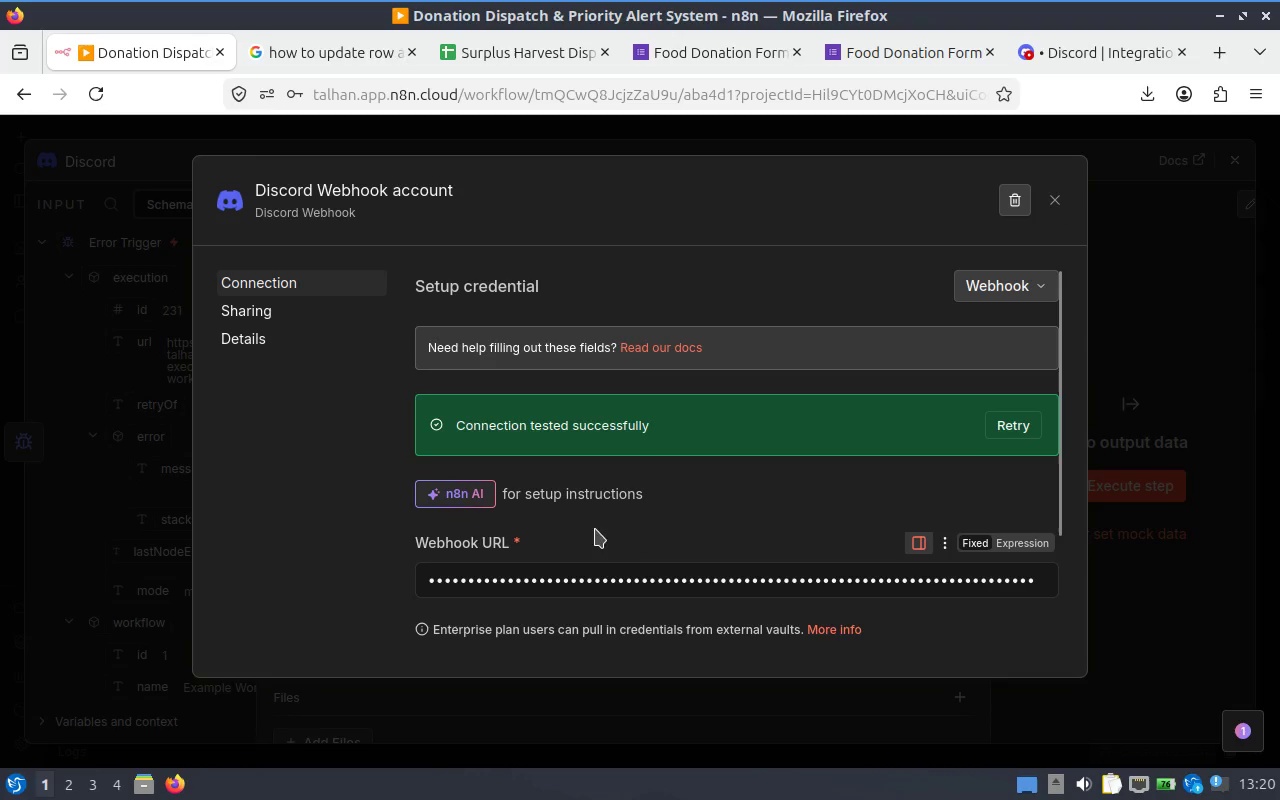 
left_click([1058, 198])
 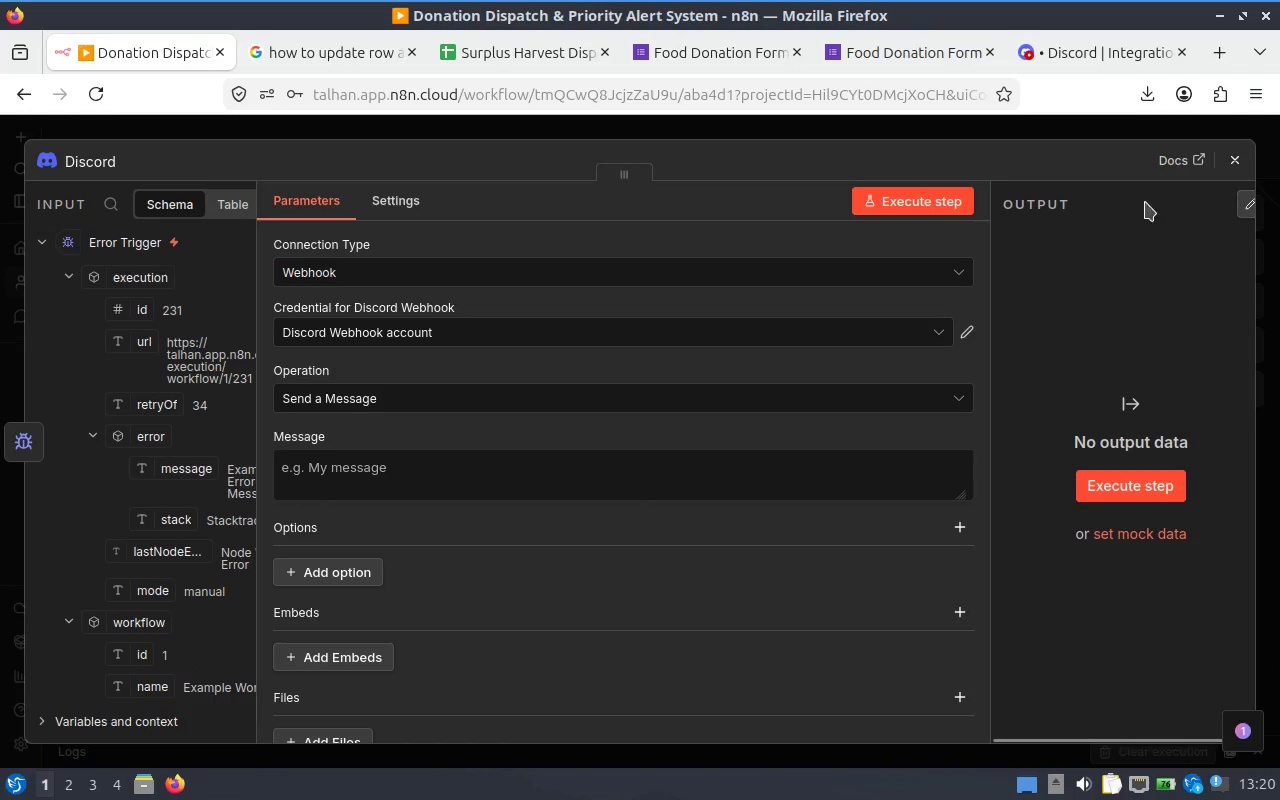 
mouse_move([1232, 162])
 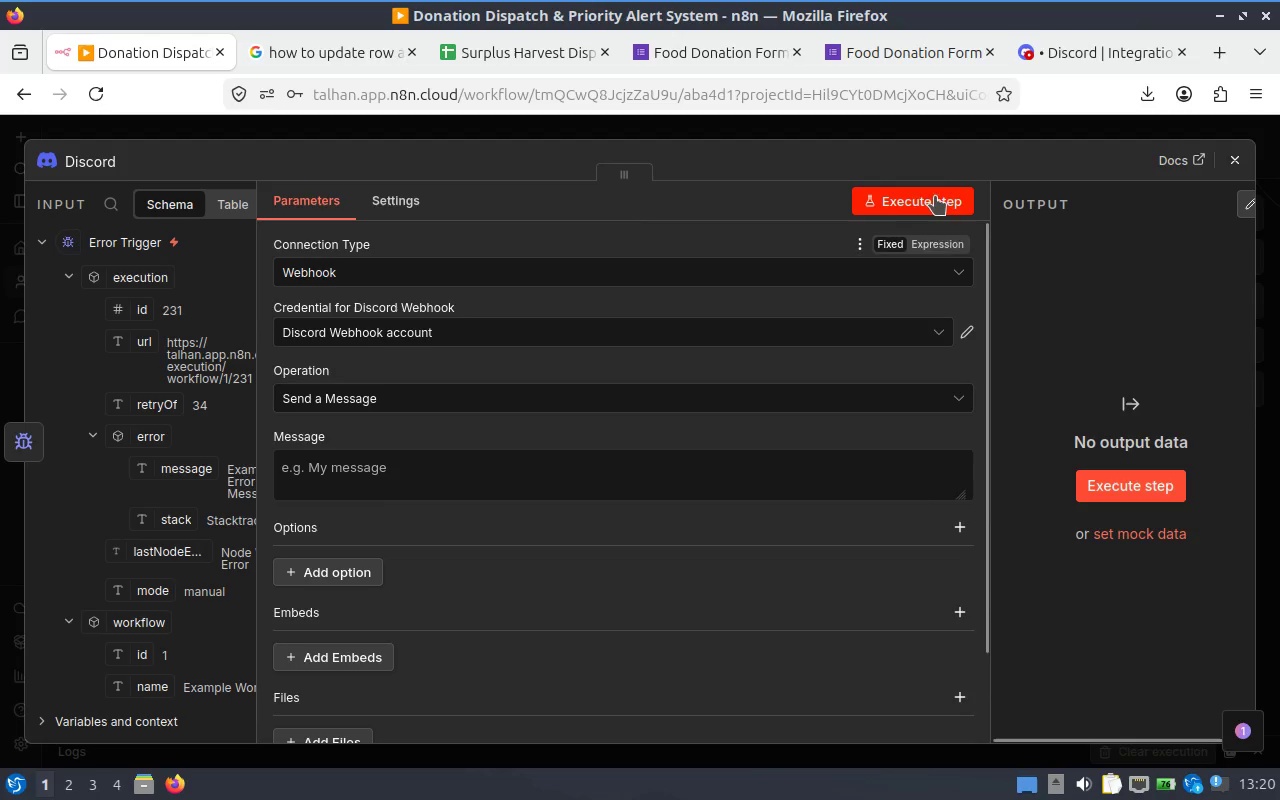 
left_click([919, 192])
 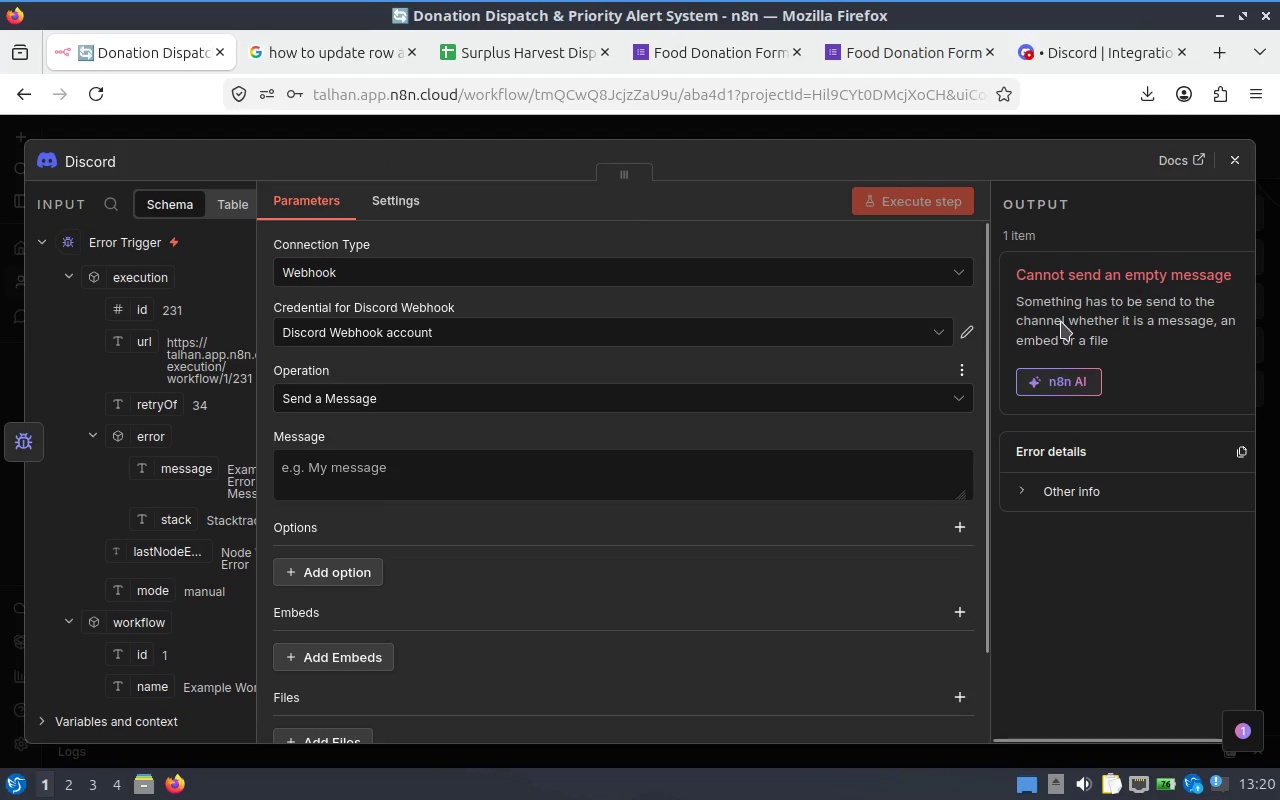 
left_click_drag(start_coordinate=[987, 366], to_coordinate=[980, 448])
 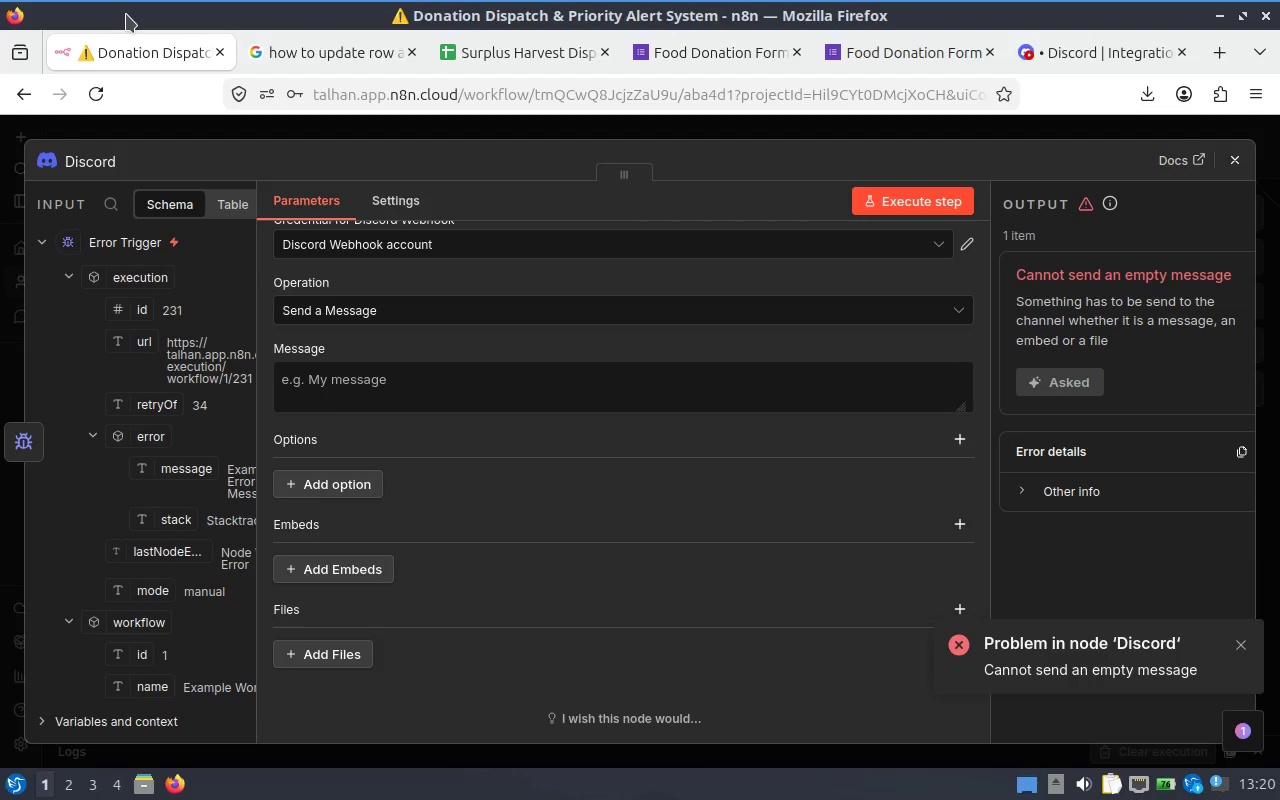 
wait(12.2)
 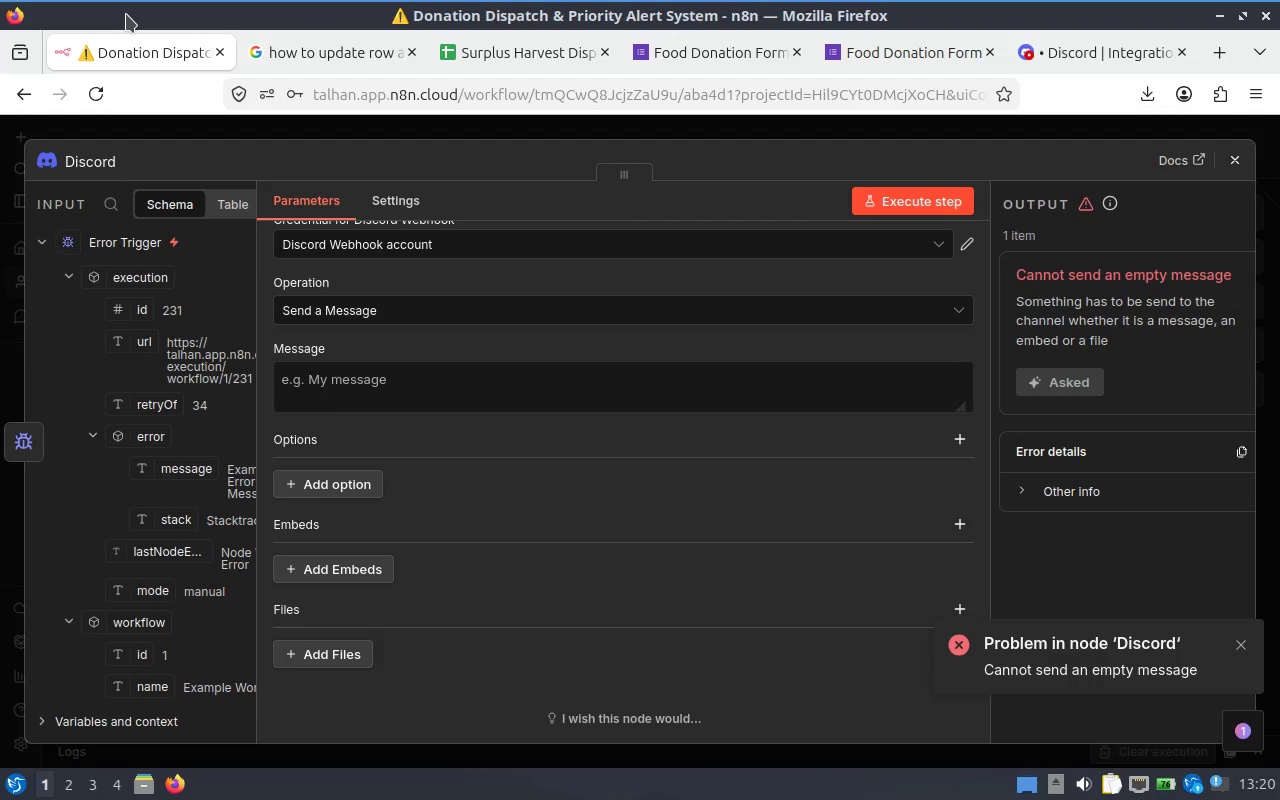 
left_click([363, 560])
 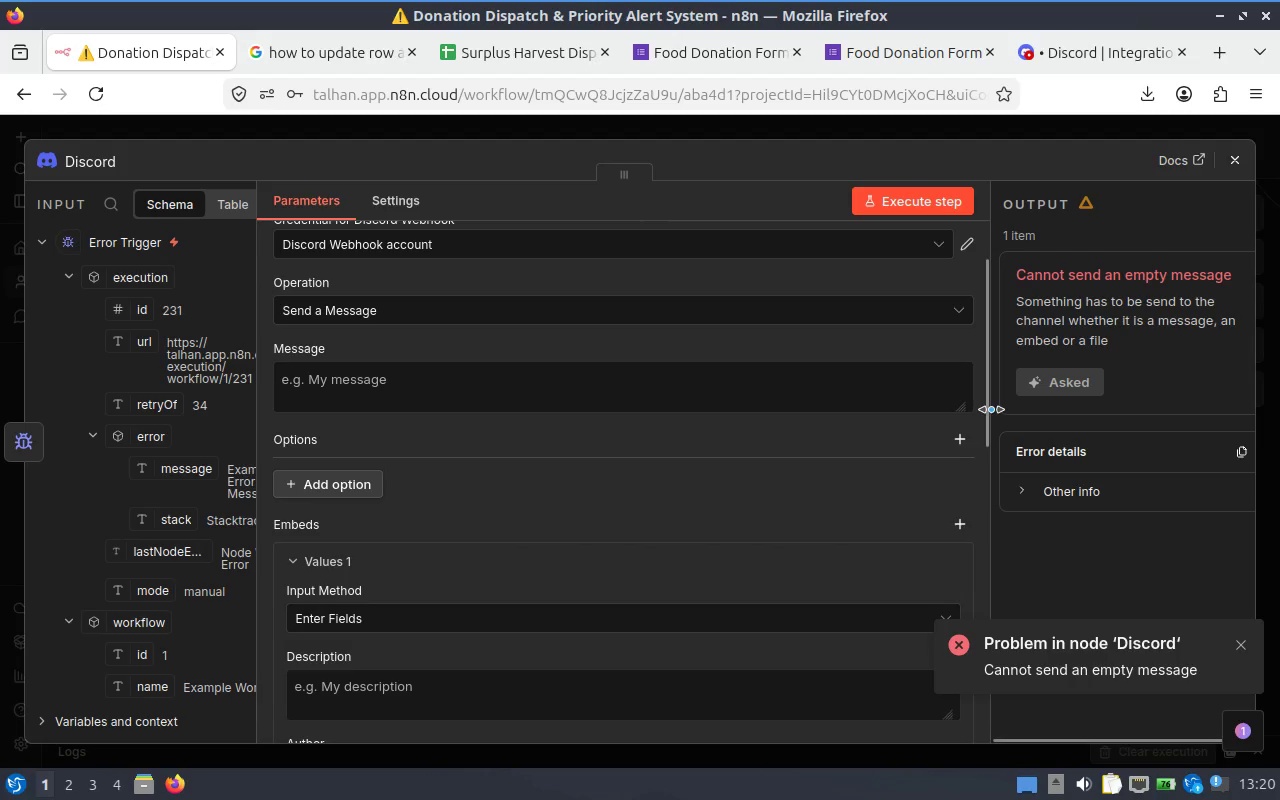 
left_click_drag(start_coordinate=[985, 410], to_coordinate=[978, 509])
 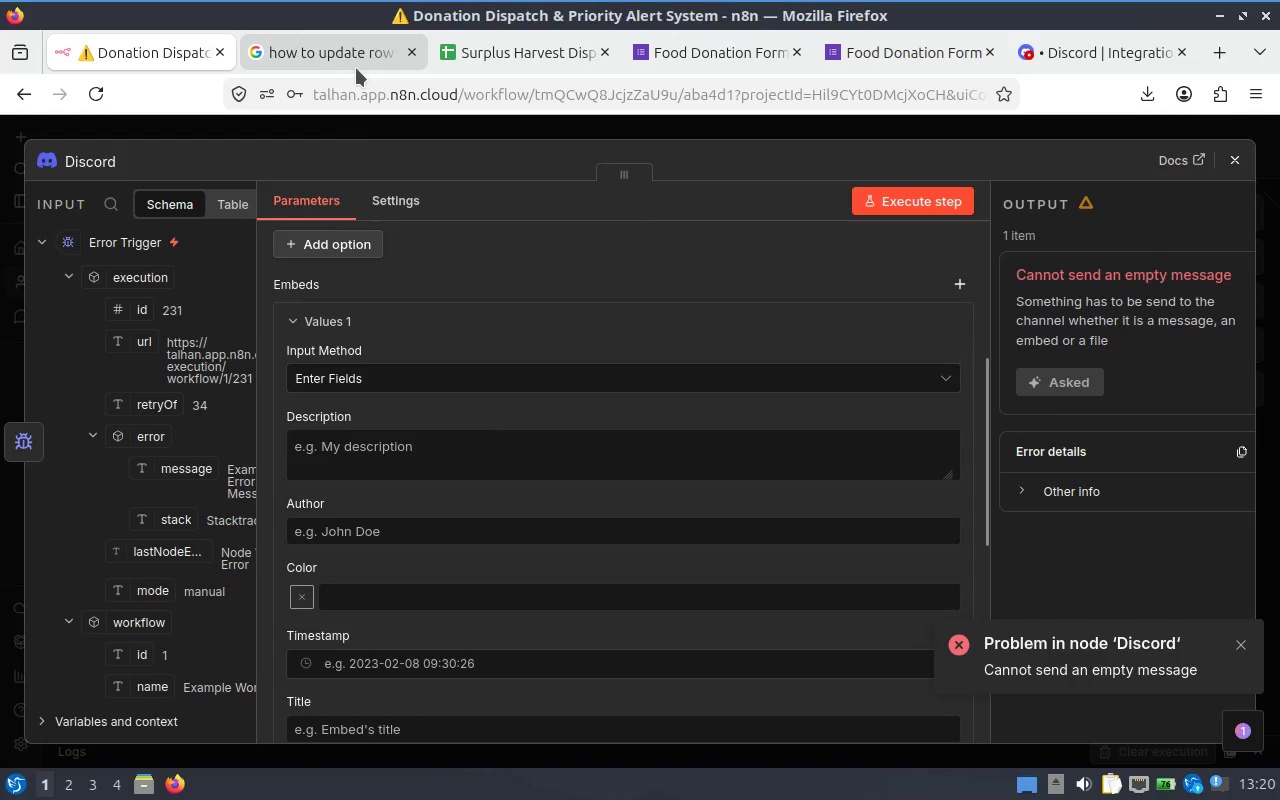 
left_click([356, 68])
 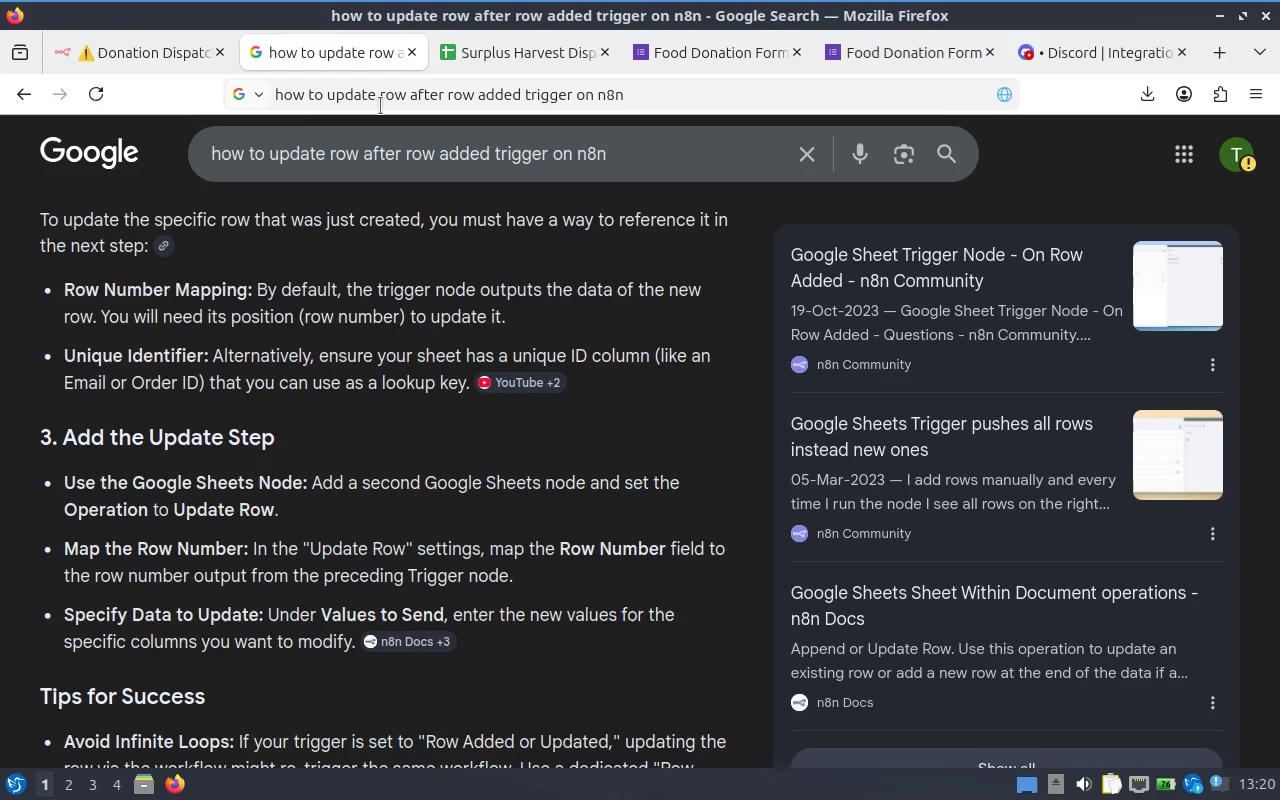 
left_click([380, 106])
 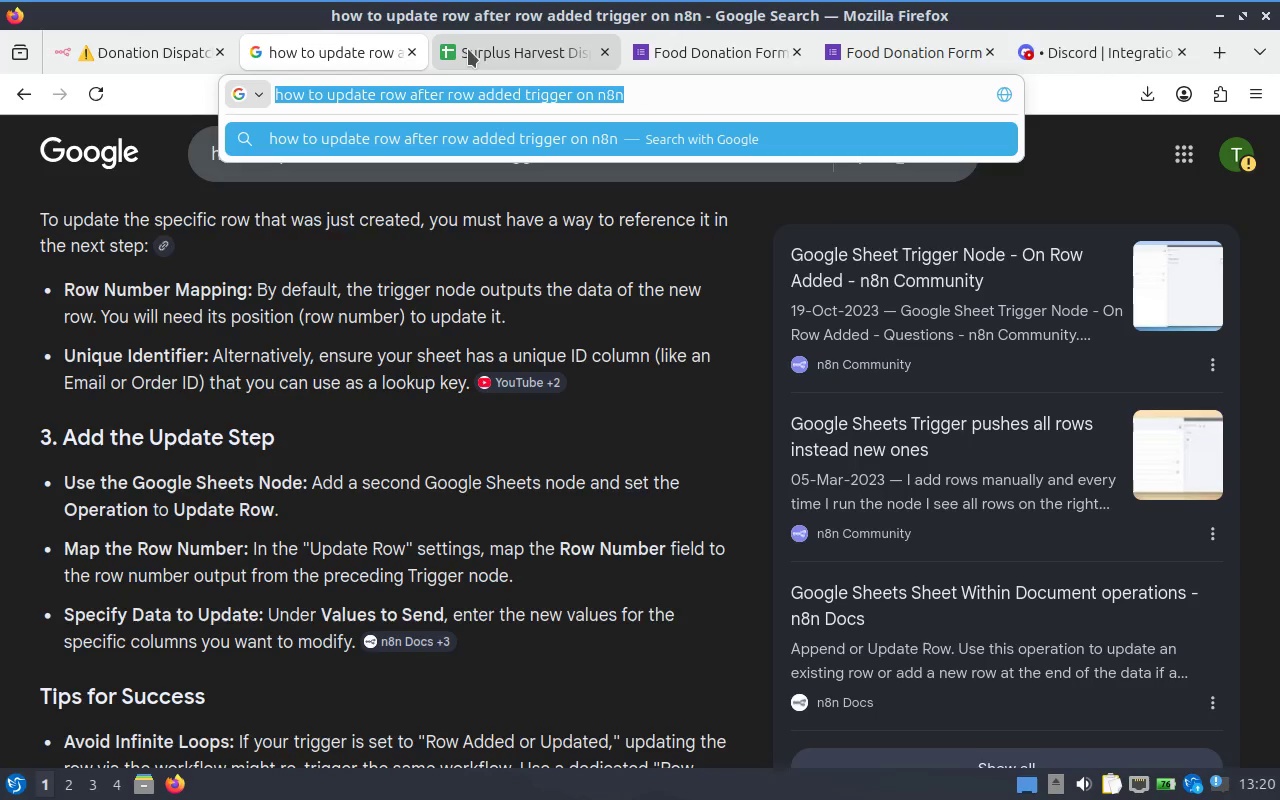 
right_click([339, 52])
 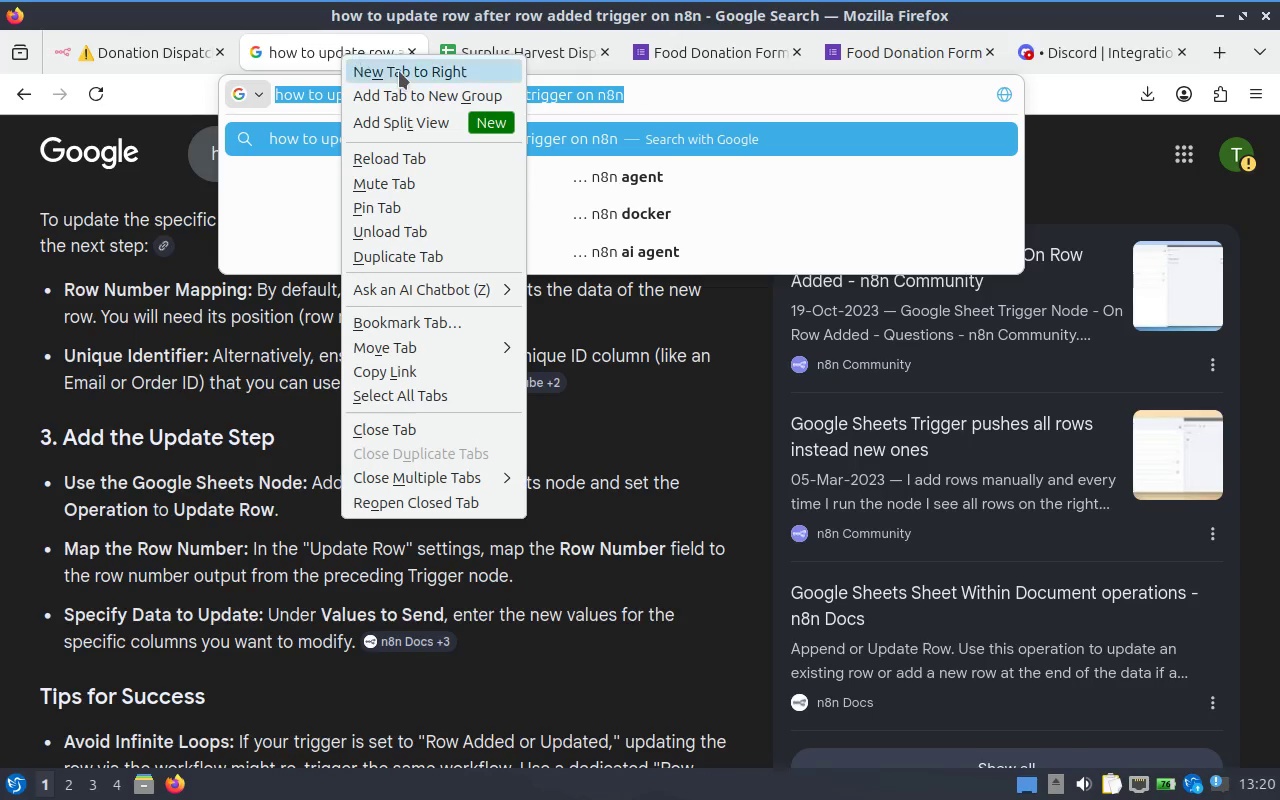 
left_click([400, 71])
 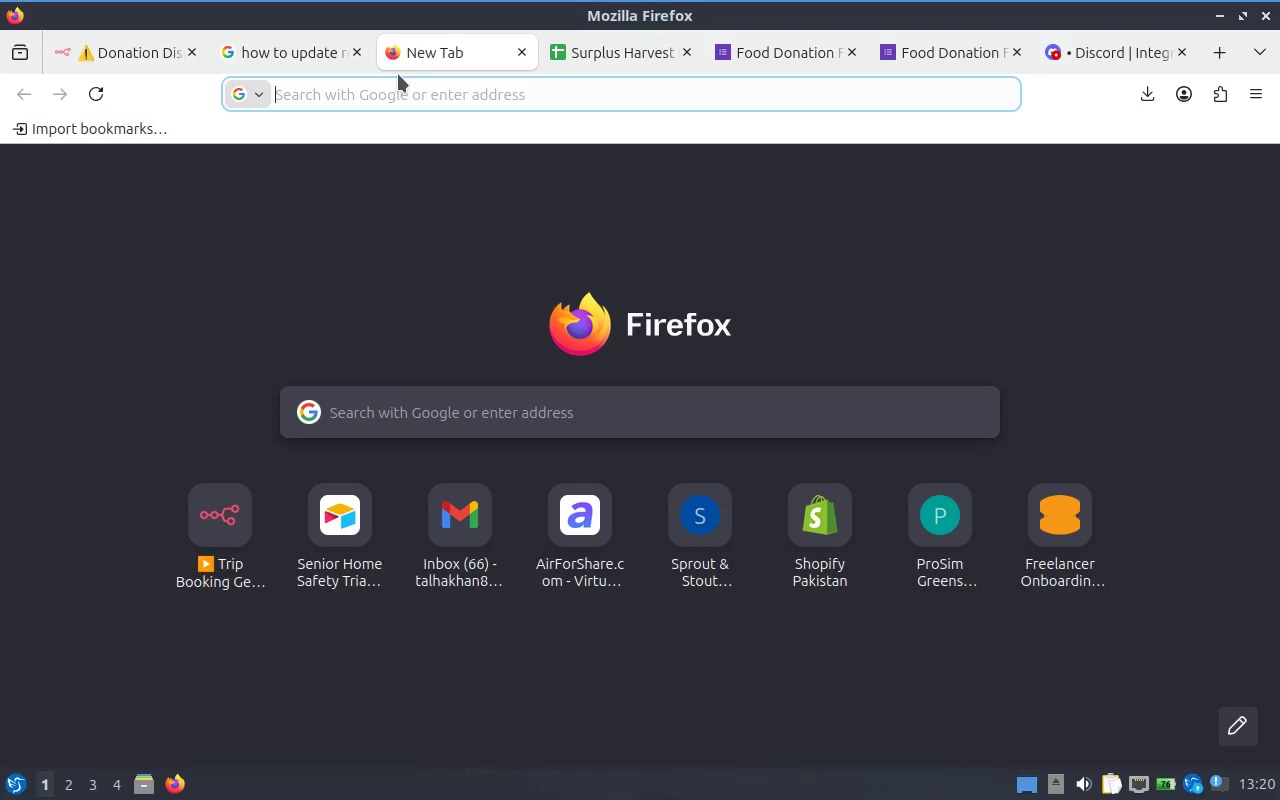 
wait(8.35)
 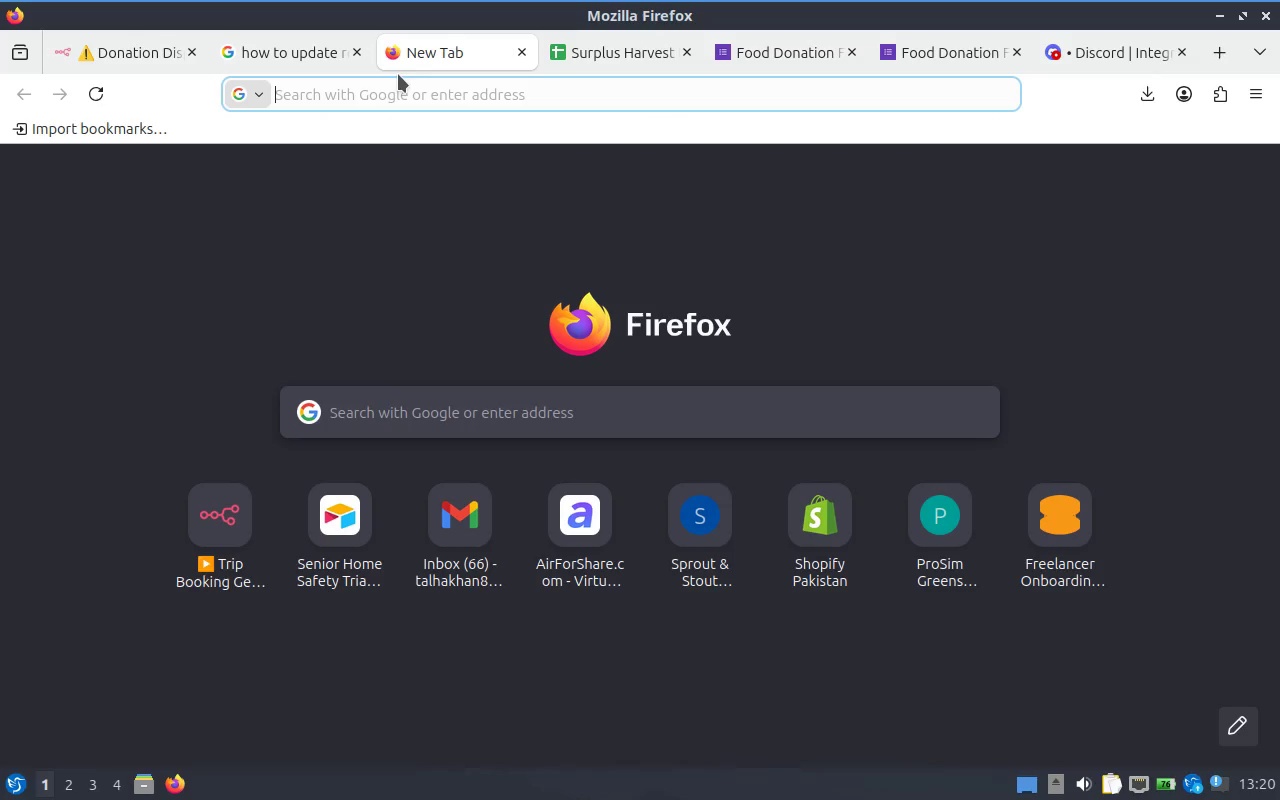 
type(error icon text)
 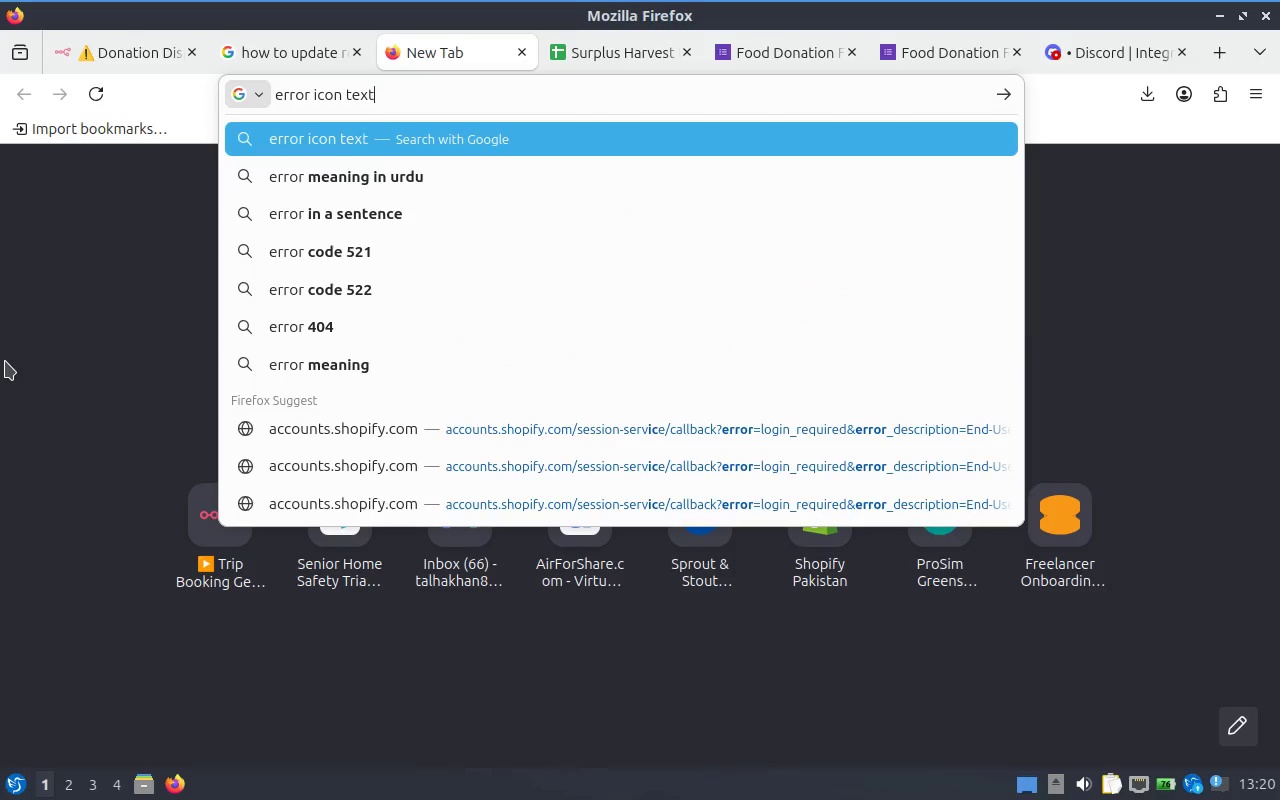 
key(Enter)
 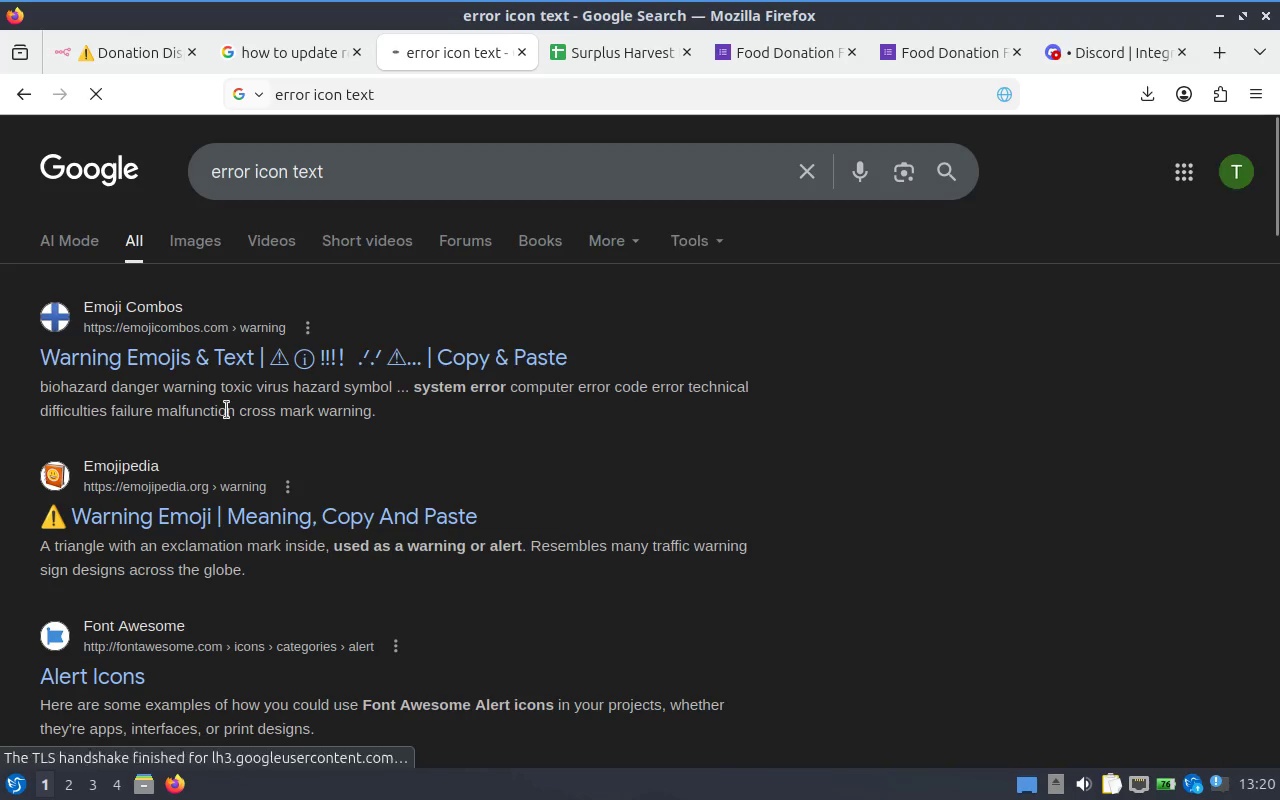 
scroll: coordinate [278, 587], scroll_direction: down, amount: 8.0
 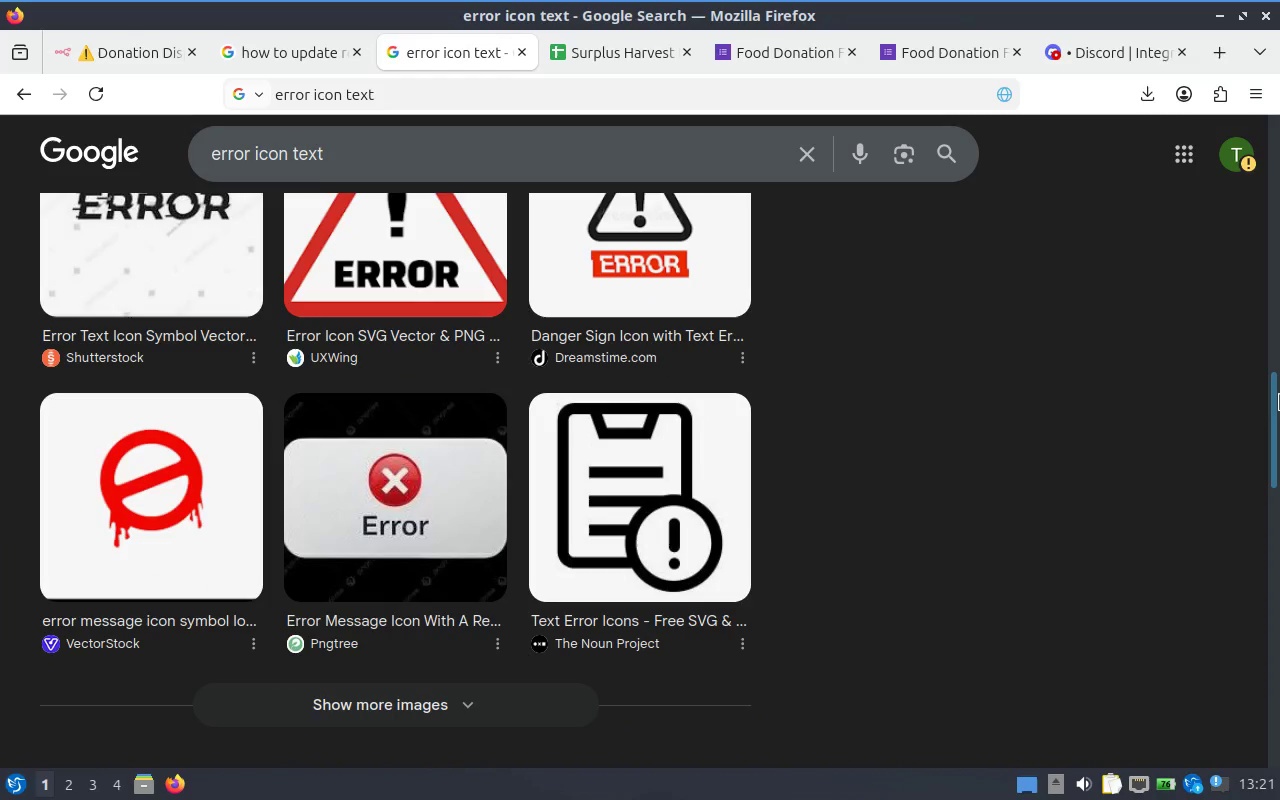 
left_click_drag(start_coordinate=[1277, 397], to_coordinate=[1277, 733])
 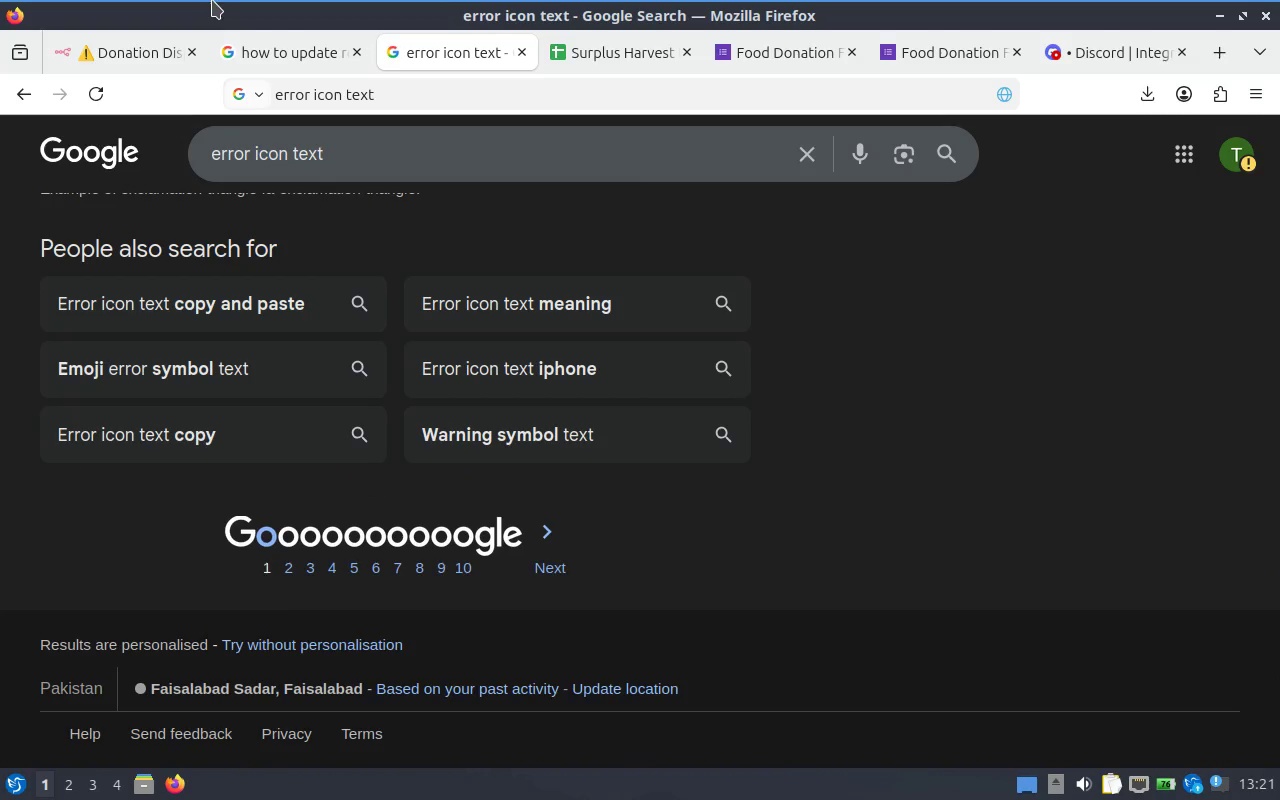 
left_click_drag(start_coordinate=[1278, 670], to_coordinate=[1279, 224])
 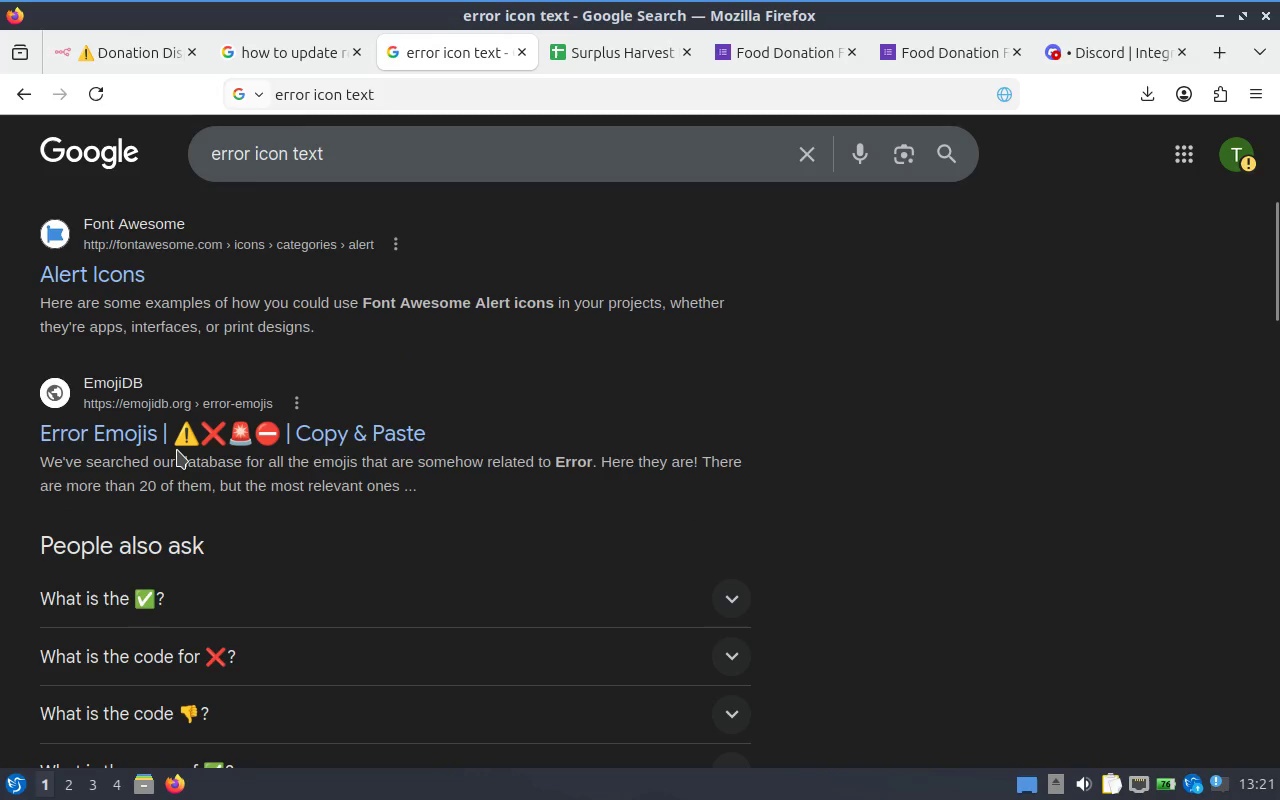 
left_click_drag(start_coordinate=[175, 448], to_coordinate=[188, 444])
 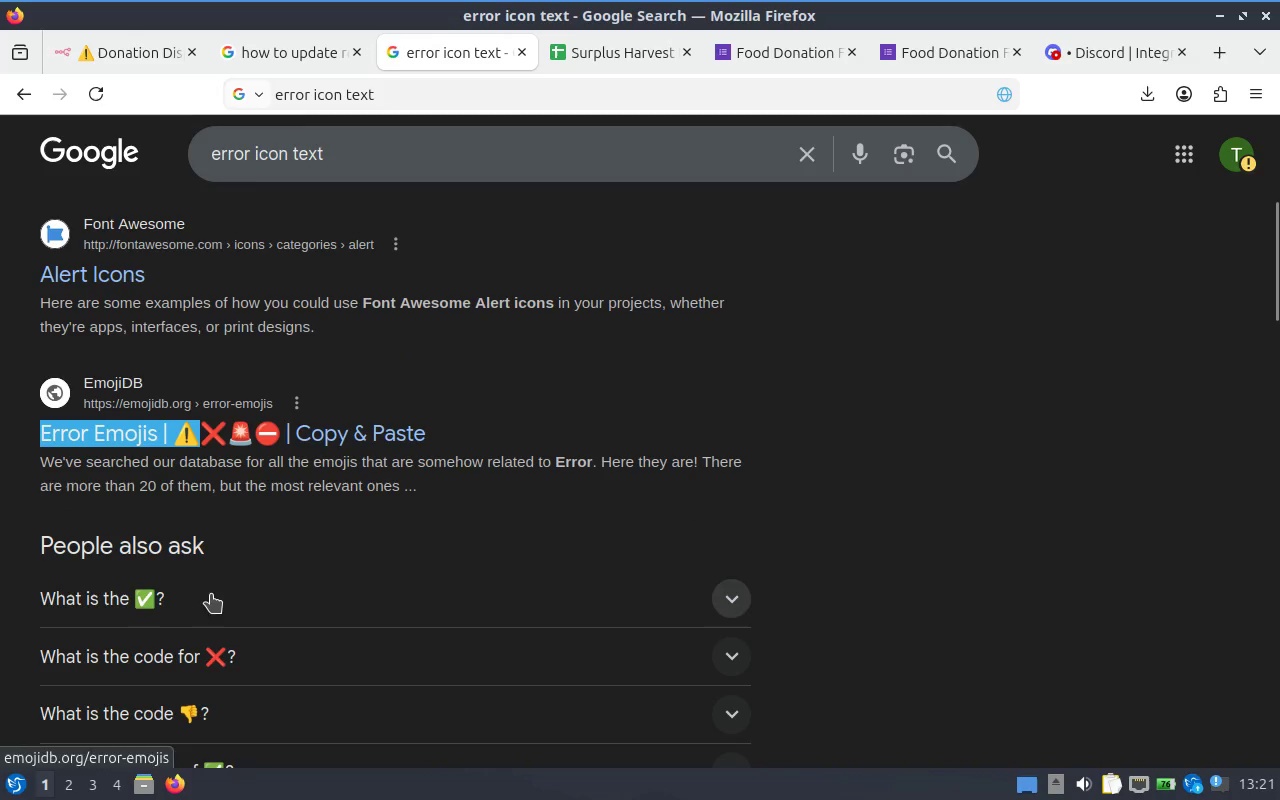 
scroll: coordinate [392, 520], scroll_direction: down, amount: 1.0
 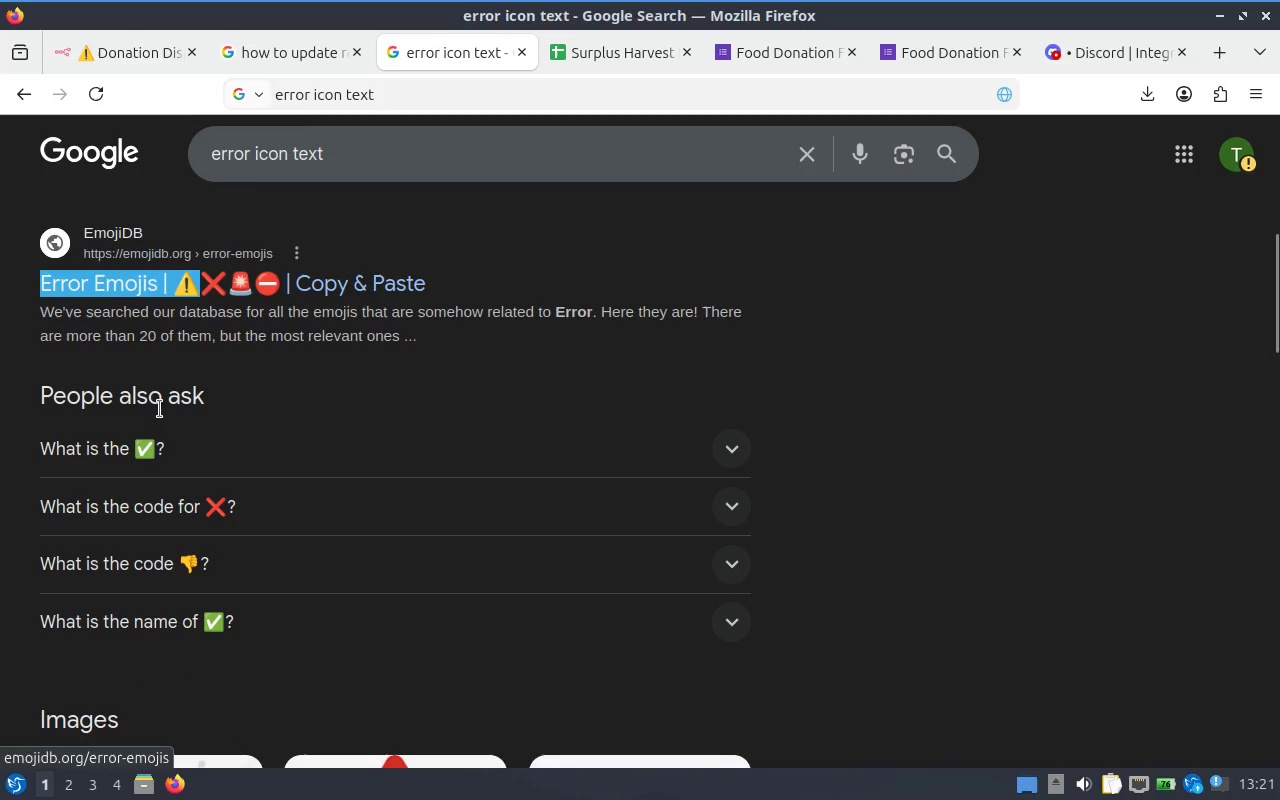 
left_click([0, 364])
 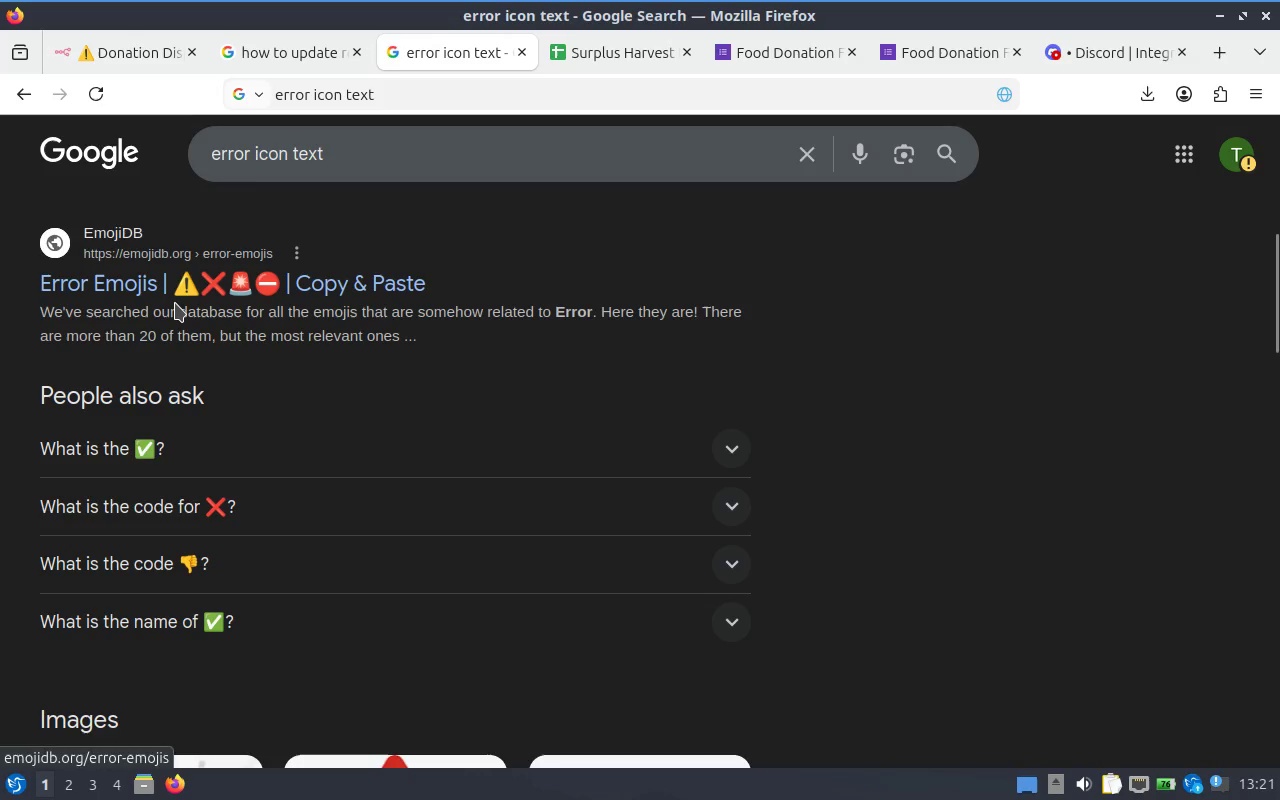 
left_click_drag(start_coordinate=[175, 303], to_coordinate=[207, 301])
 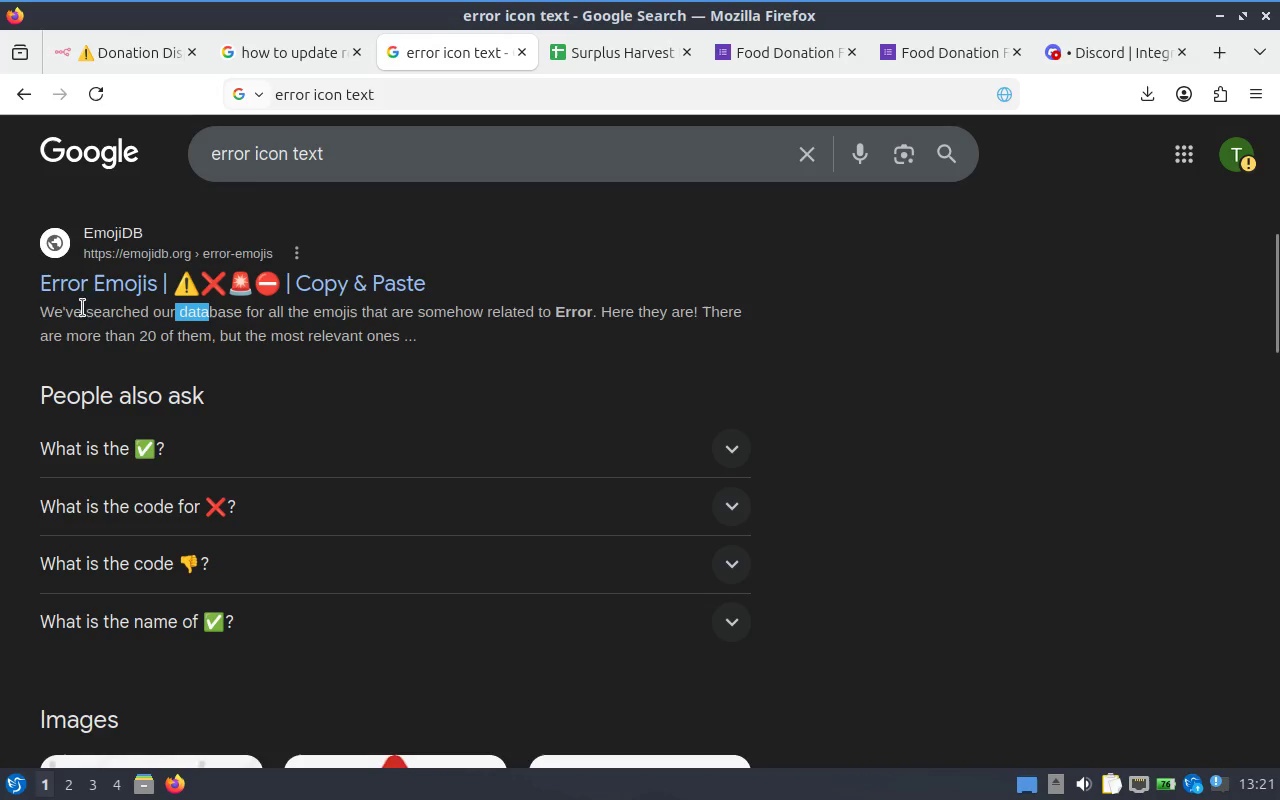 
left_click([40, 310])
 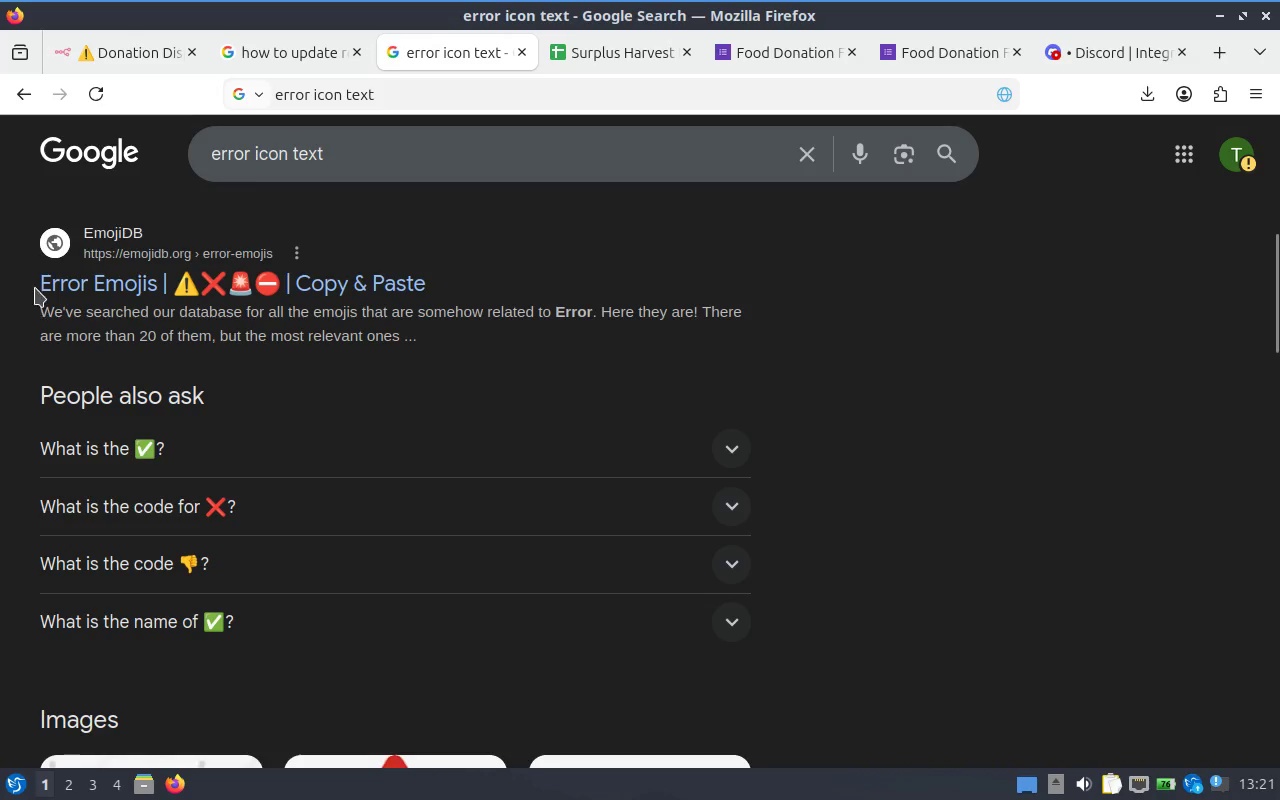 
left_click_drag(start_coordinate=[35, 286], to_coordinate=[172, 286])
 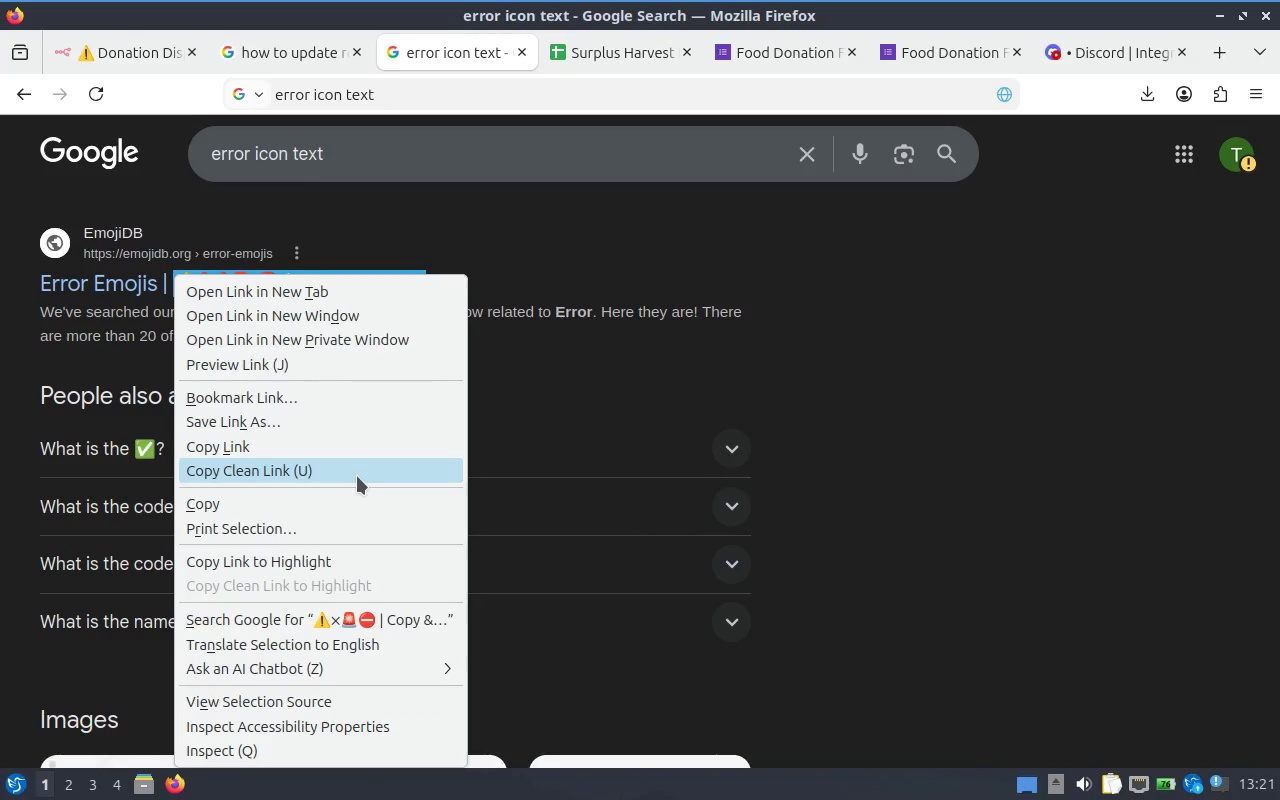 
wait(6.97)
 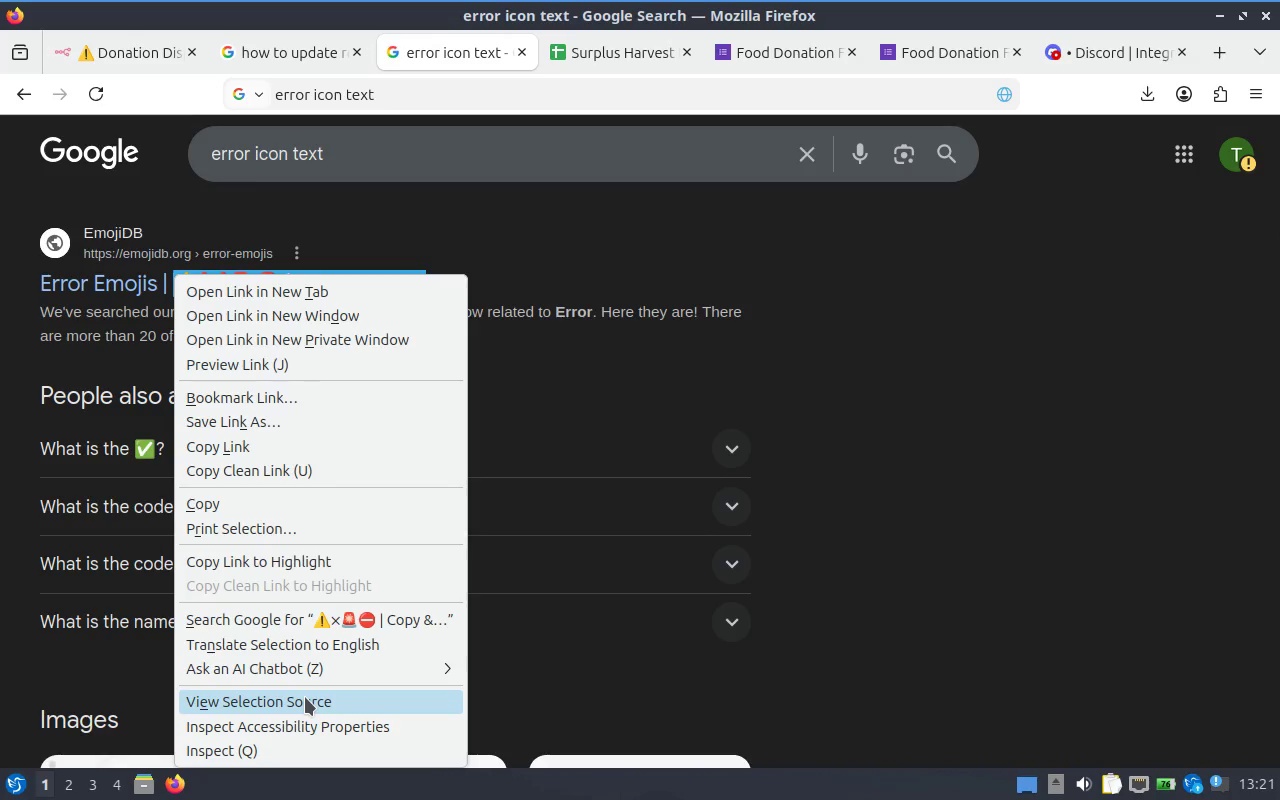 
left_click([328, 504])
 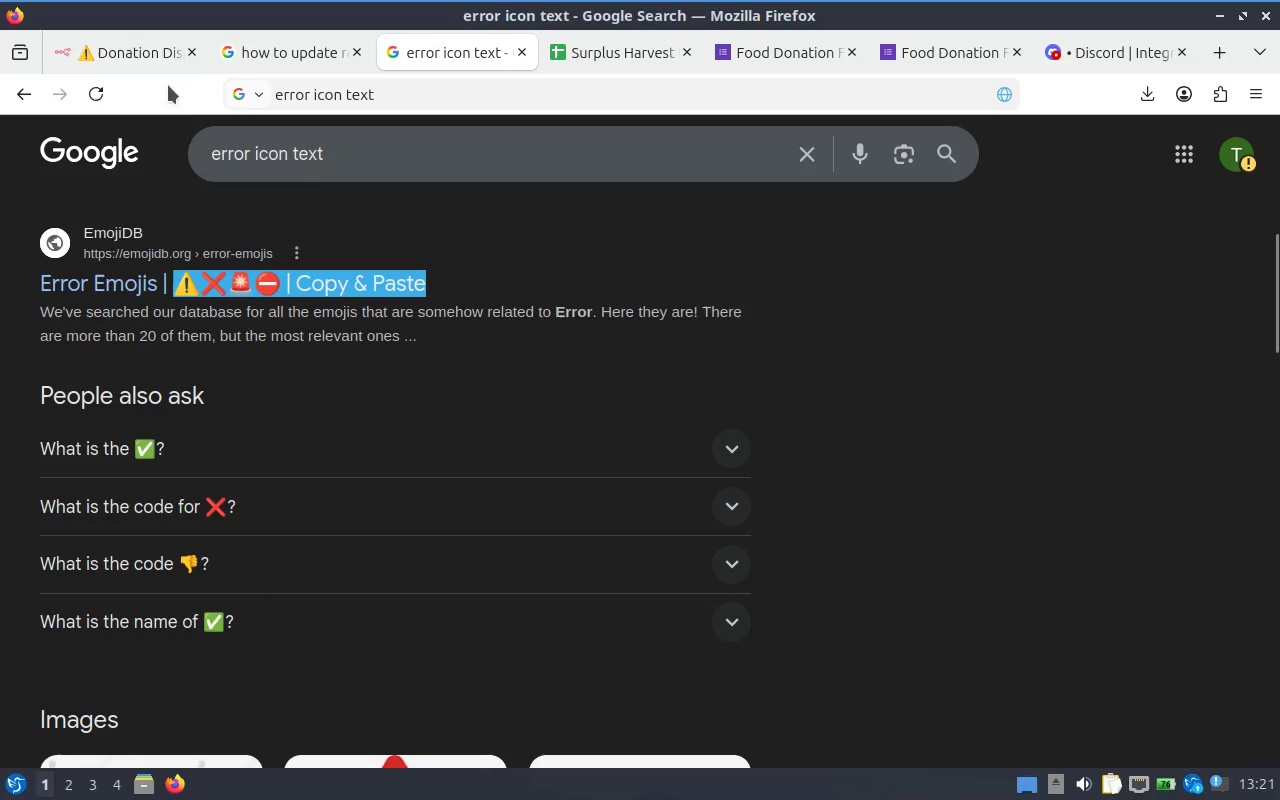 
left_click([124, 54])
 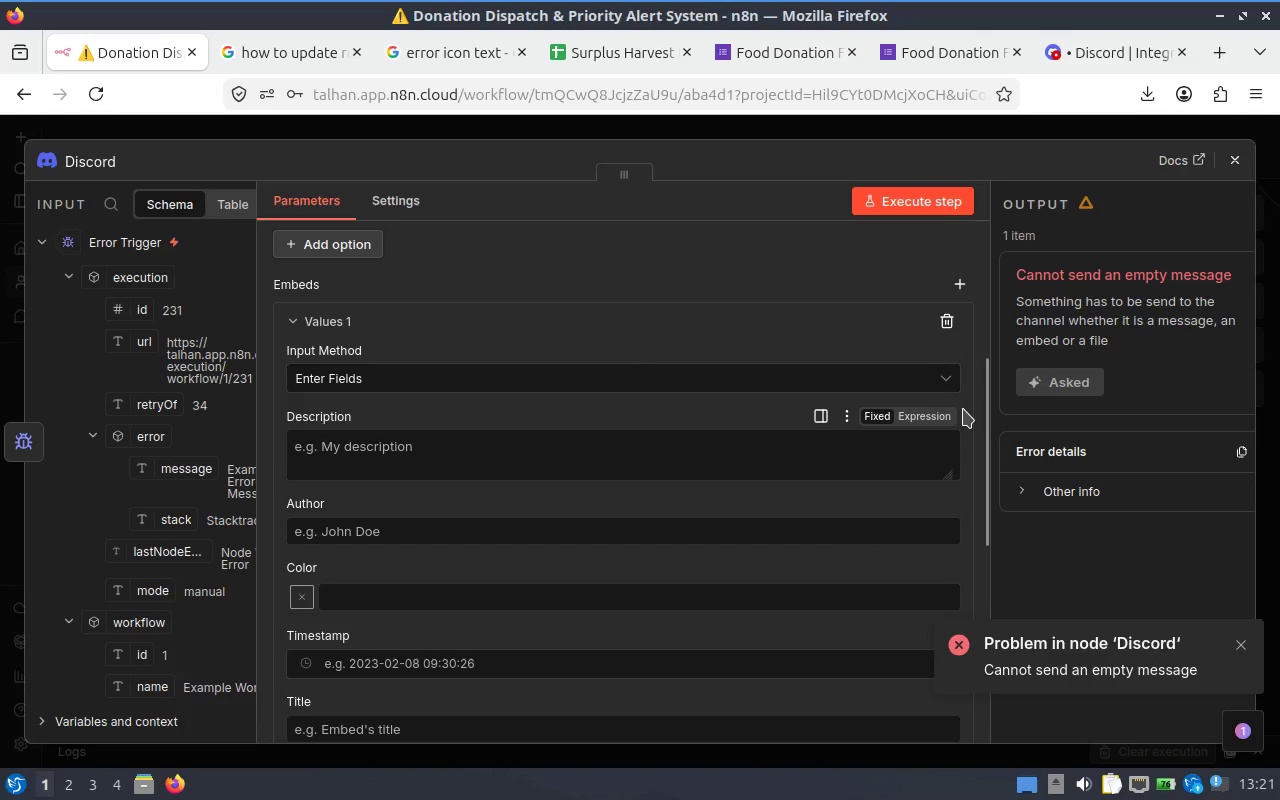 
left_click_drag(start_coordinate=[985, 421], to_coordinate=[982, 518])
 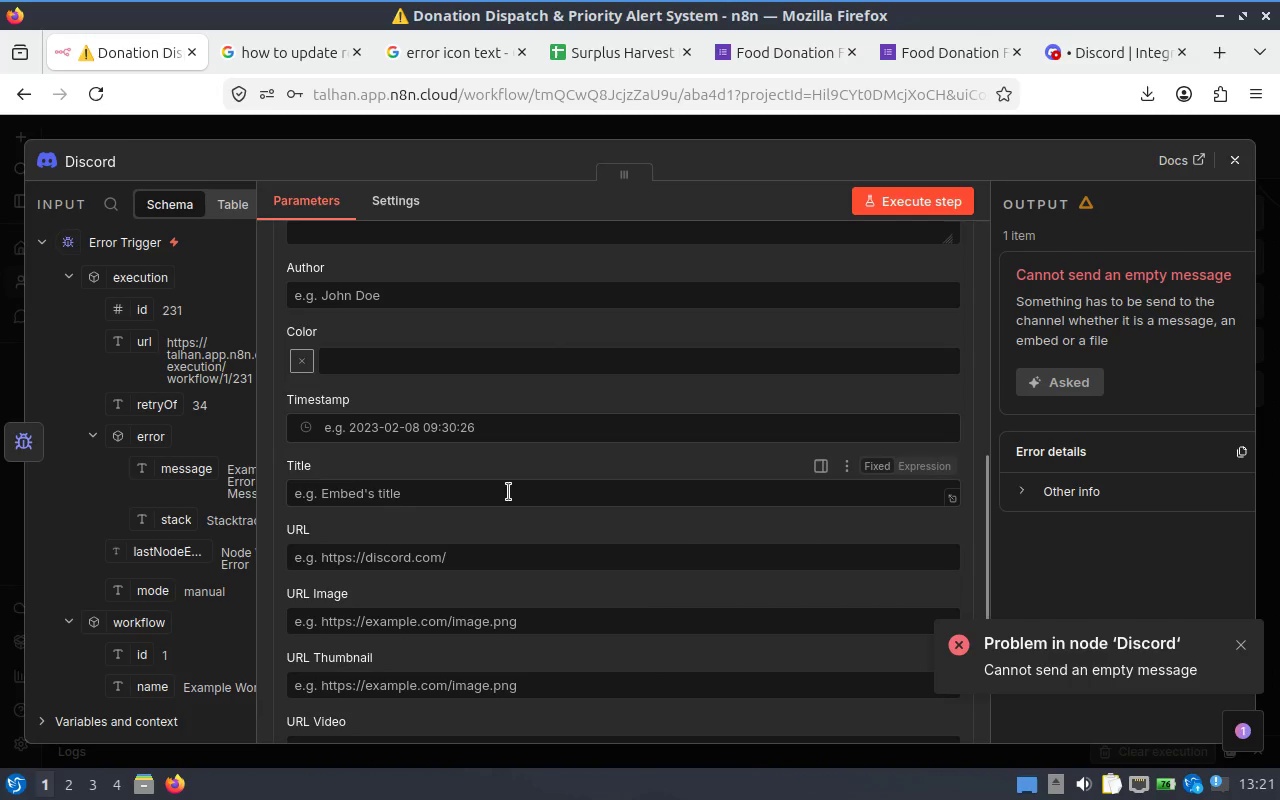 
left_click([502, 490])
 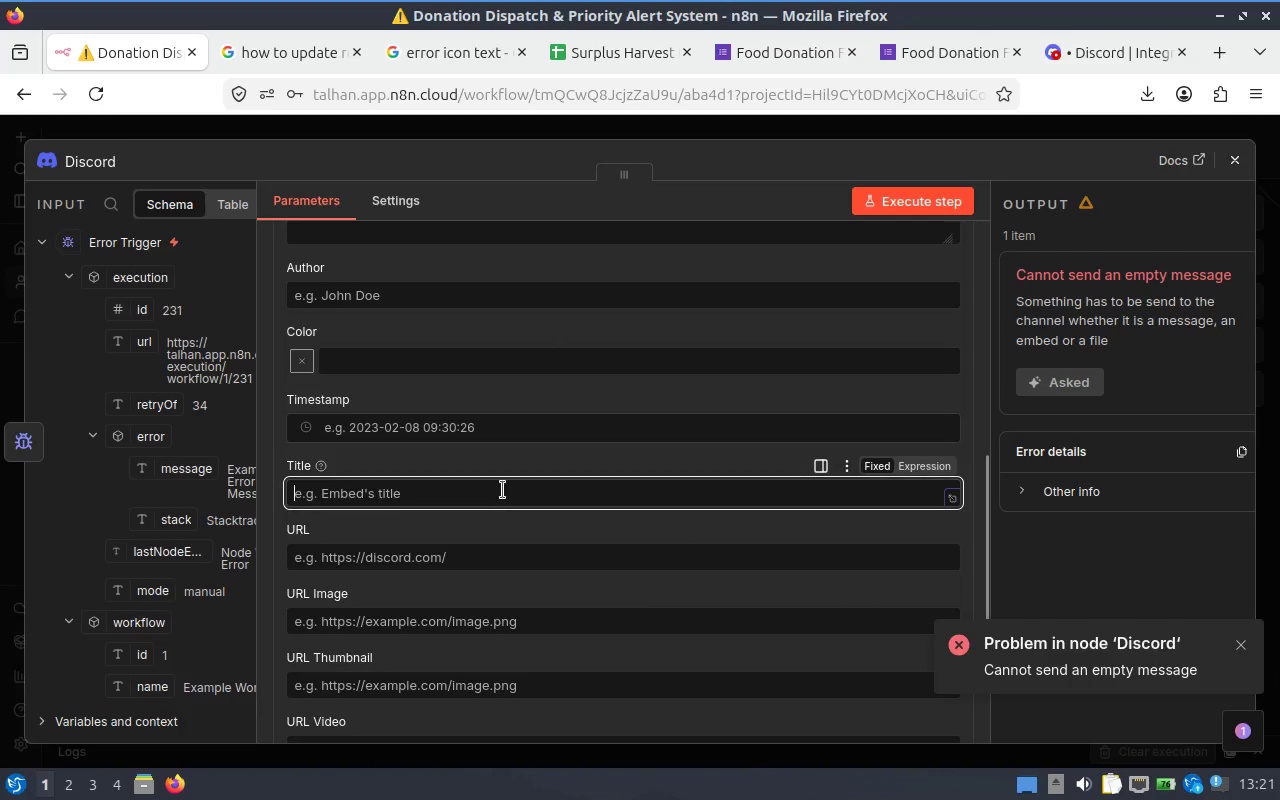 
key(Control+V)
 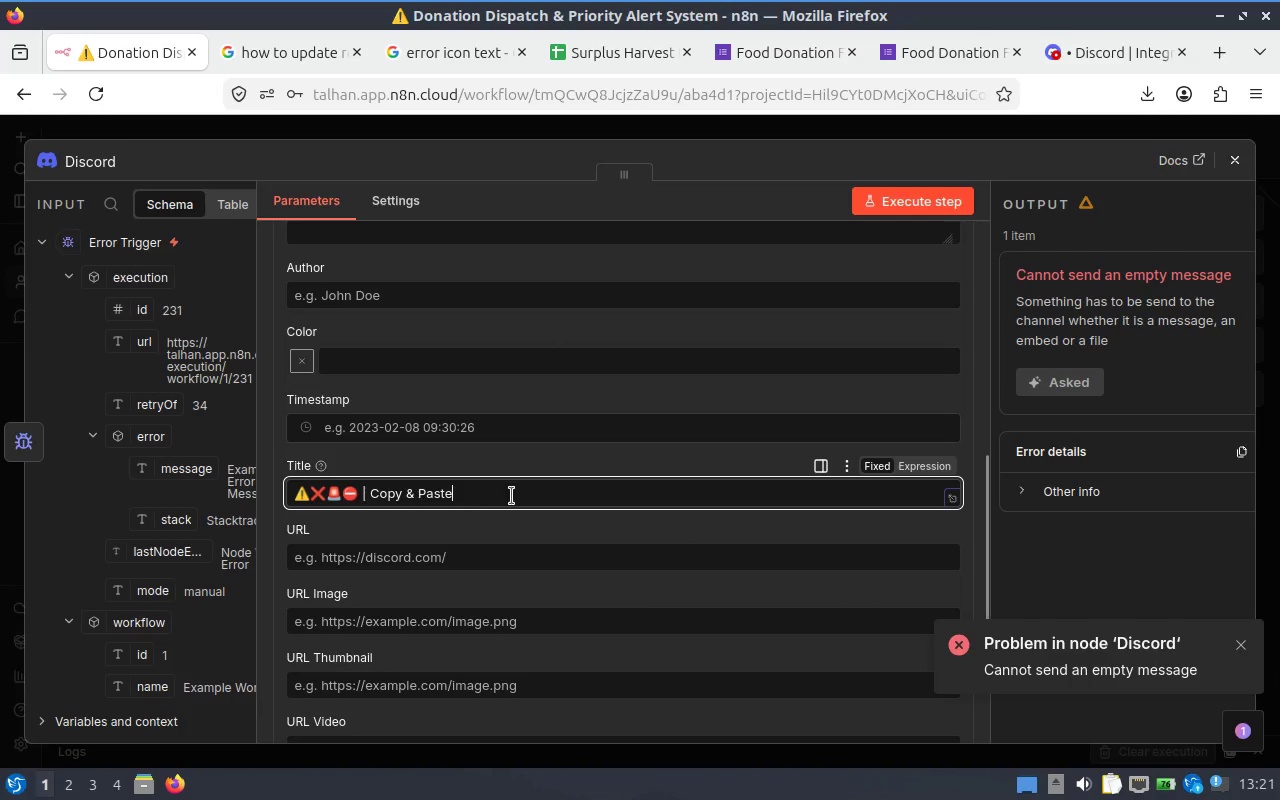 
left_click_drag(start_coordinate=[516, 496], to_coordinate=[315, 503])
 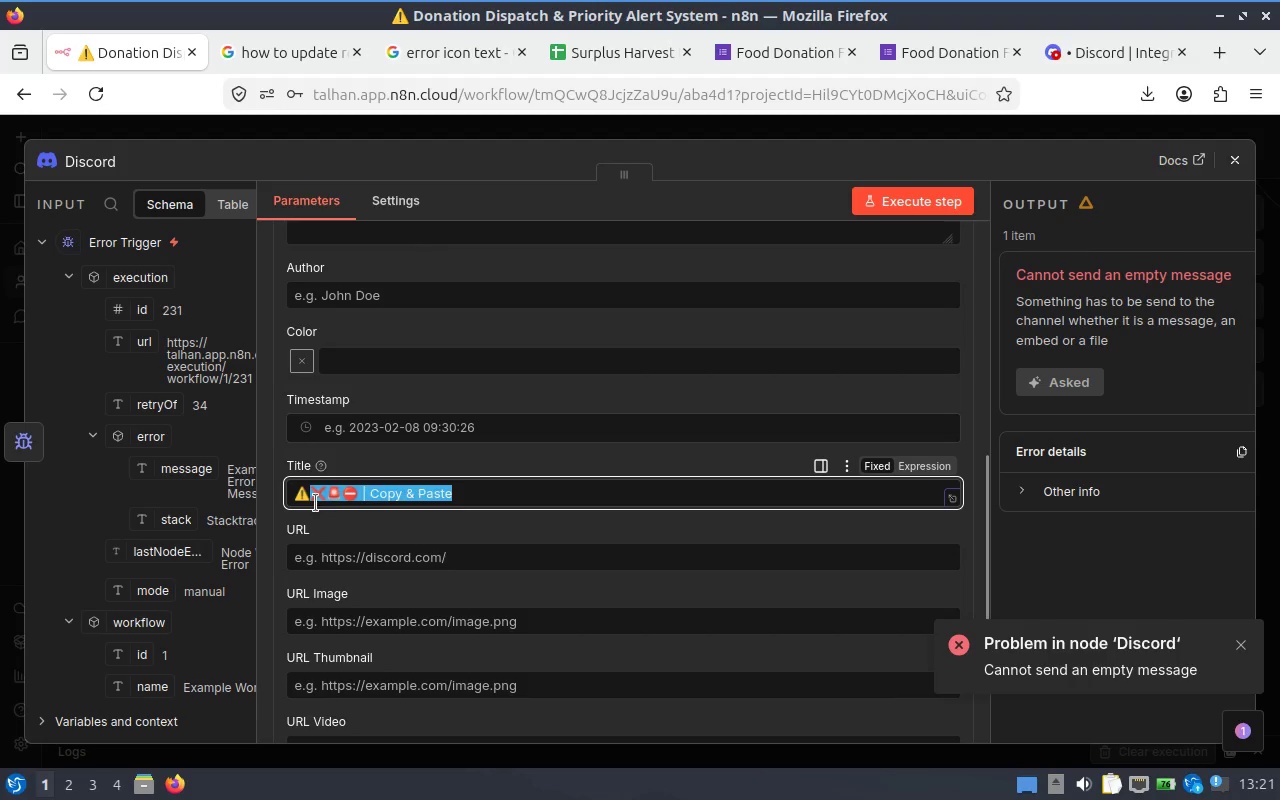 
key(Backspace)
 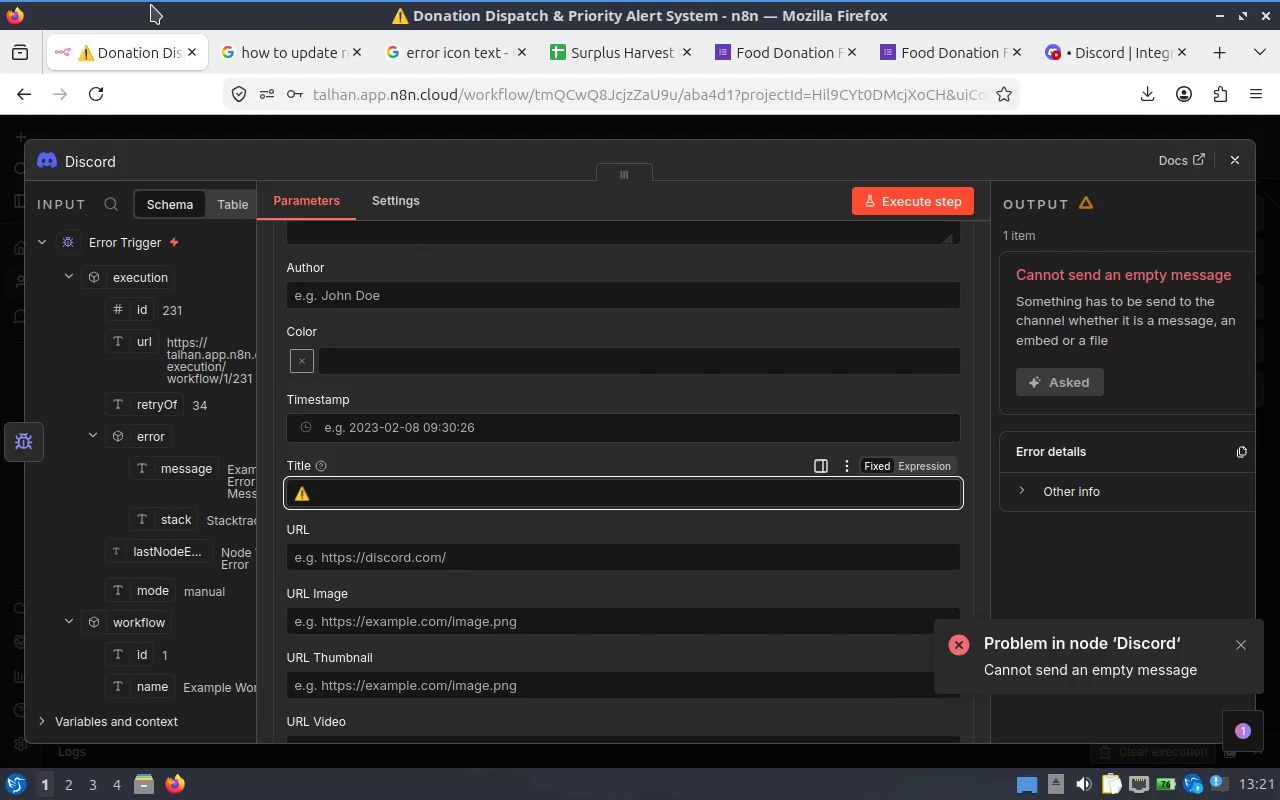 
type( Workflow Error)
 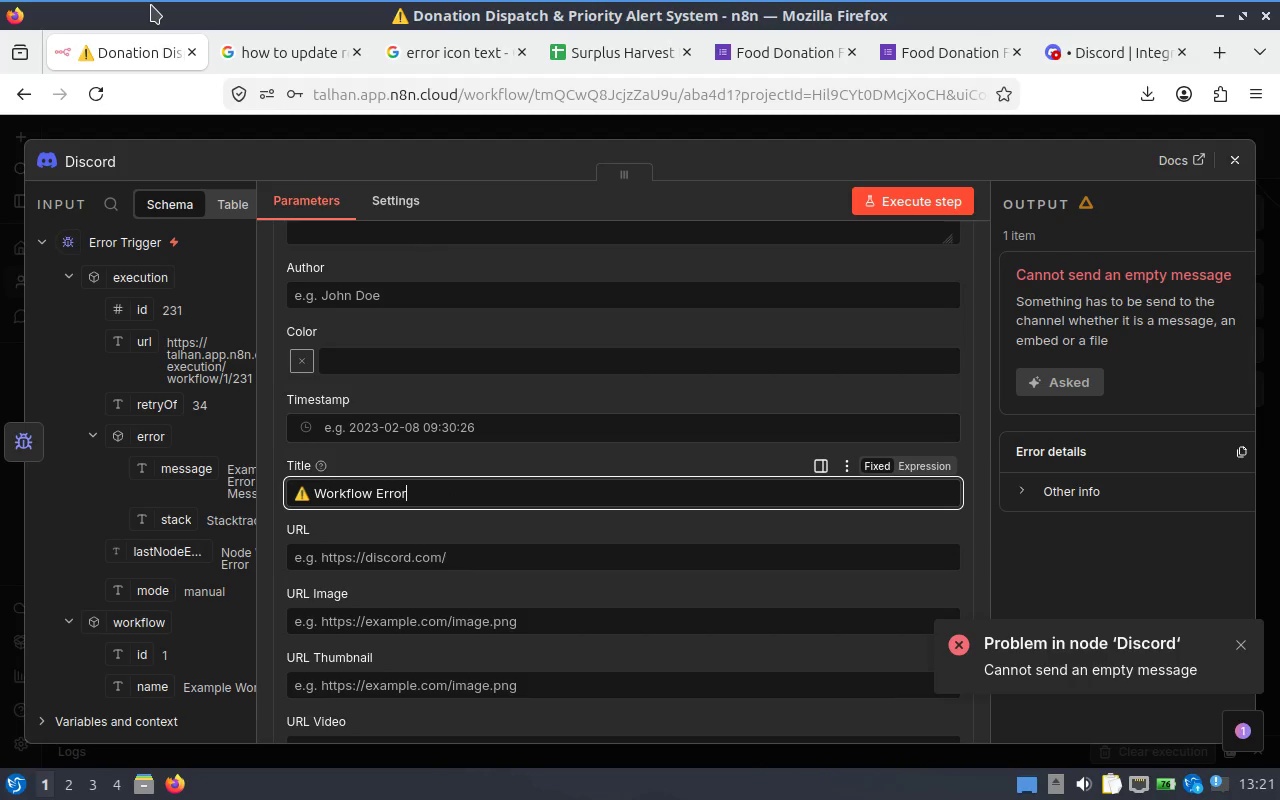 
scroll: coordinate [616, 517], scroll_direction: up, amount: 2.0
 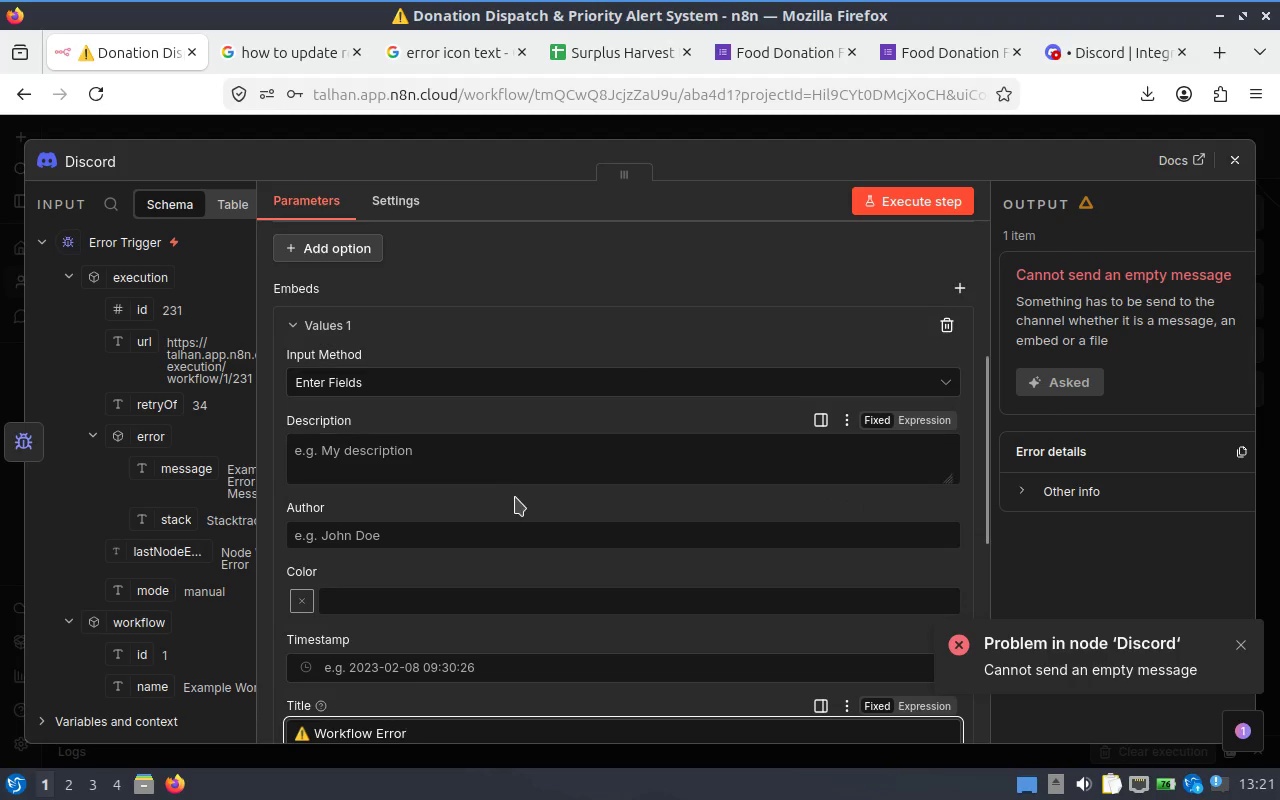 
left_click([566, 464])
 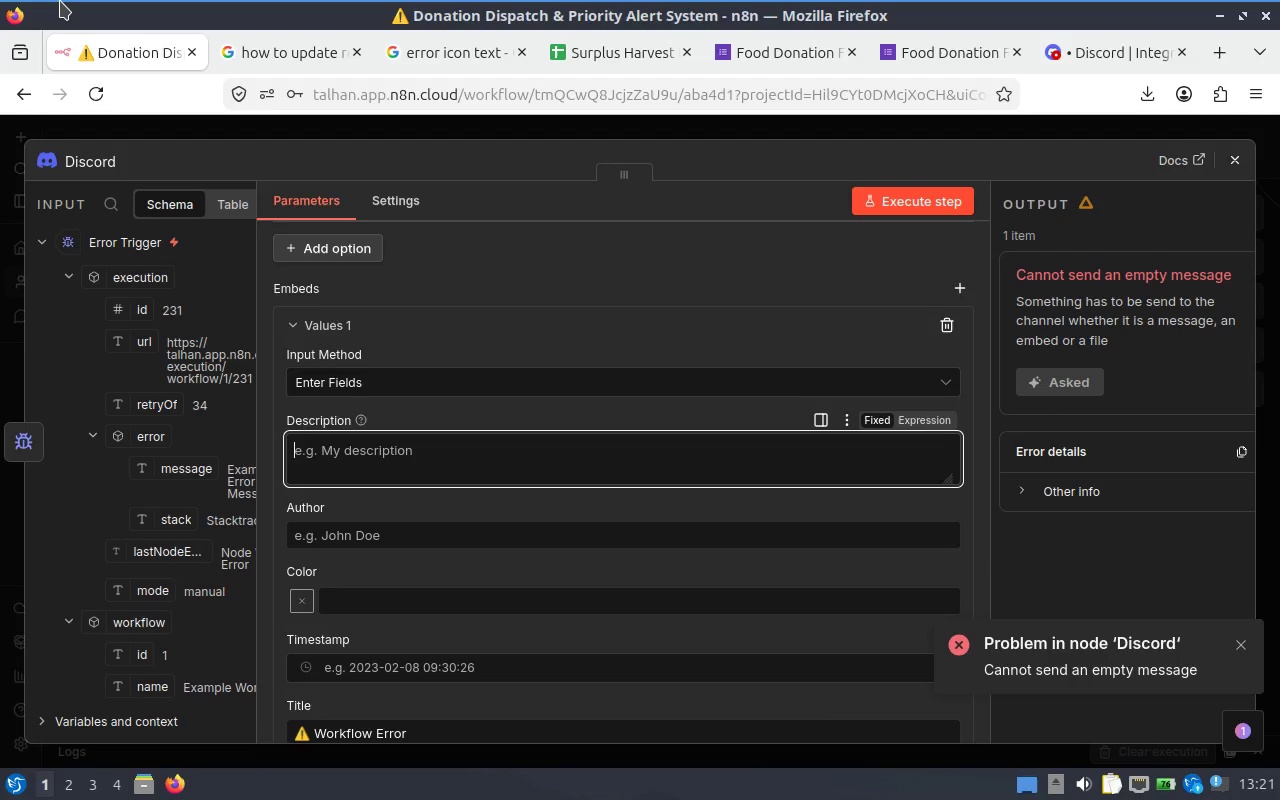 
wait(9.01)
 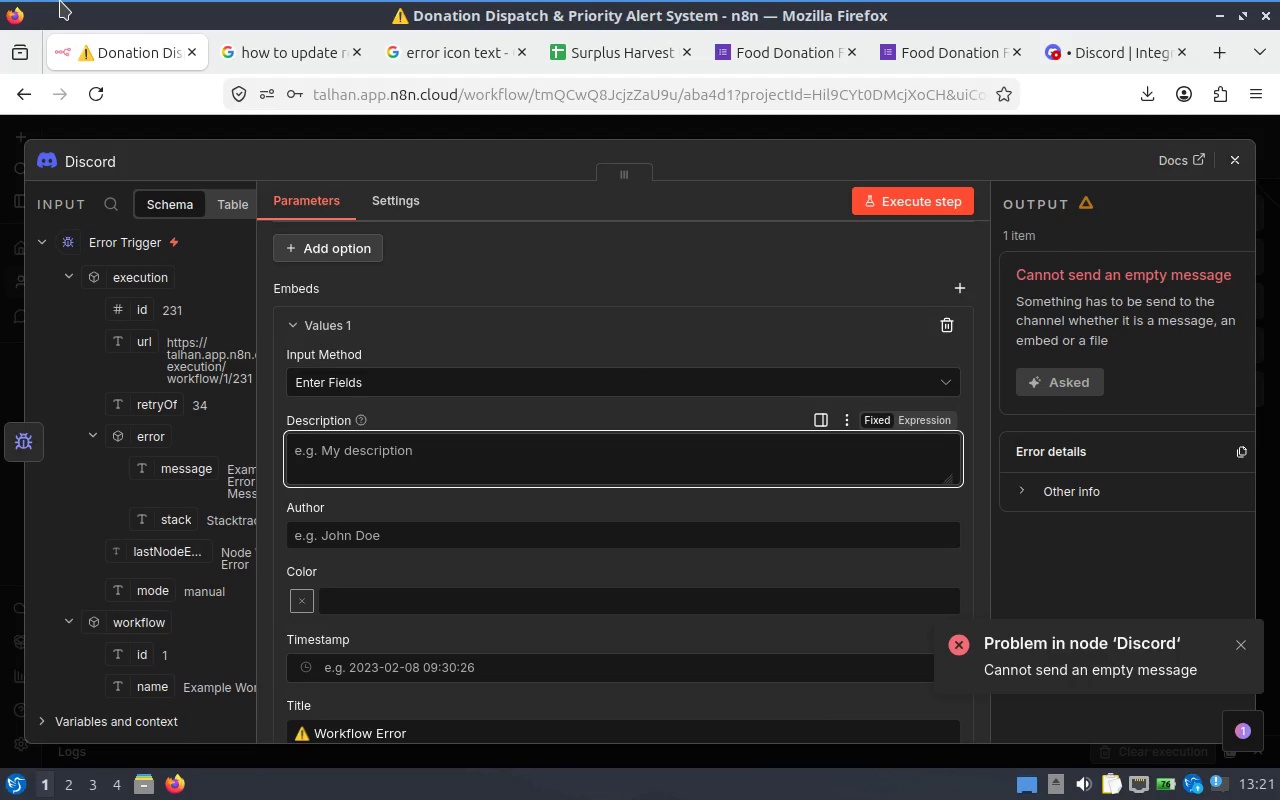 
type(E)
key(Backspace)
type(****)
 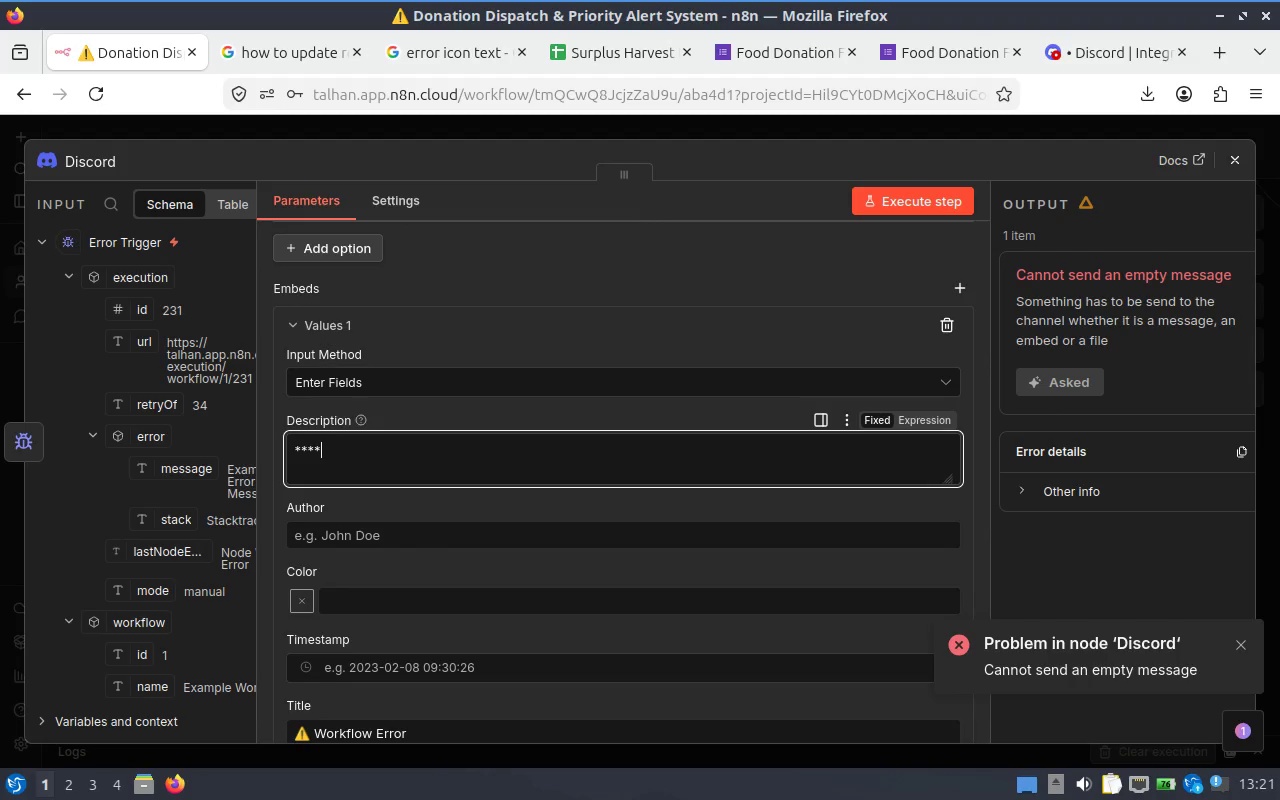 
 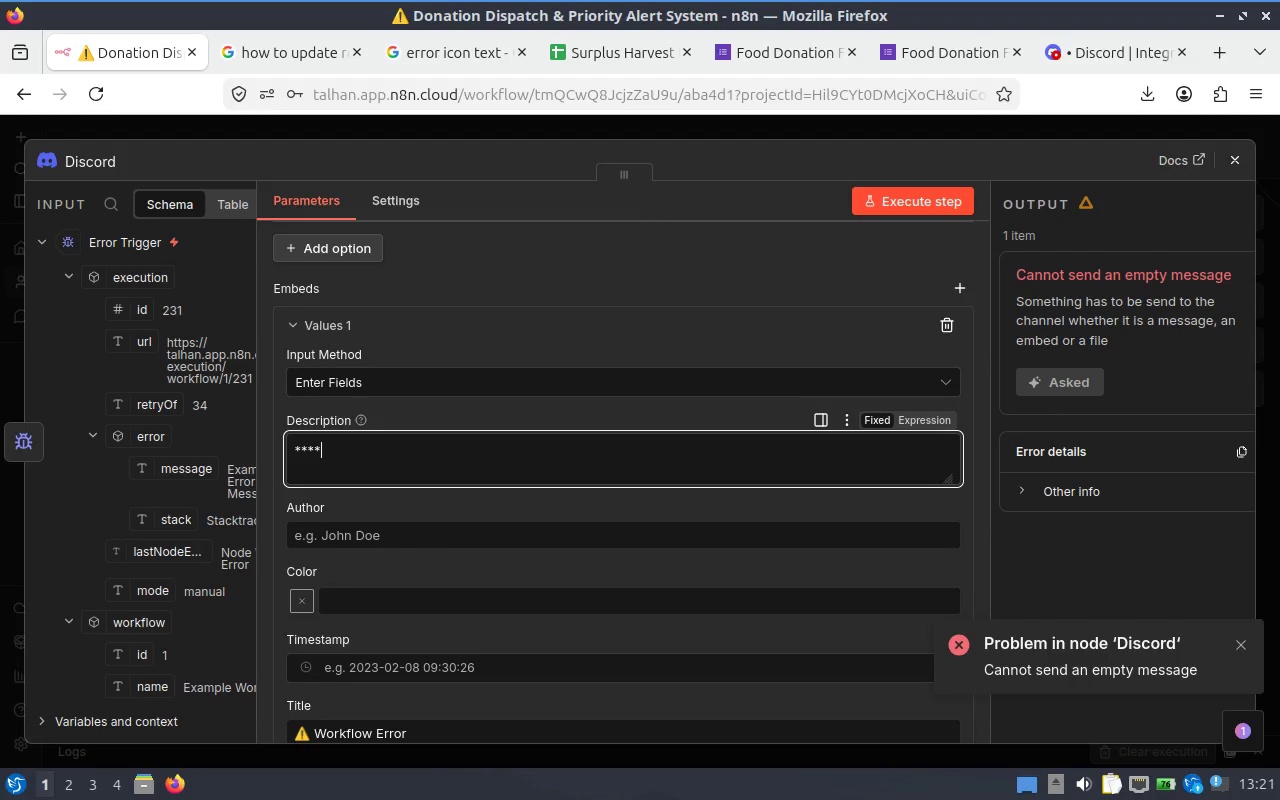 
key(ArrowLeft)
 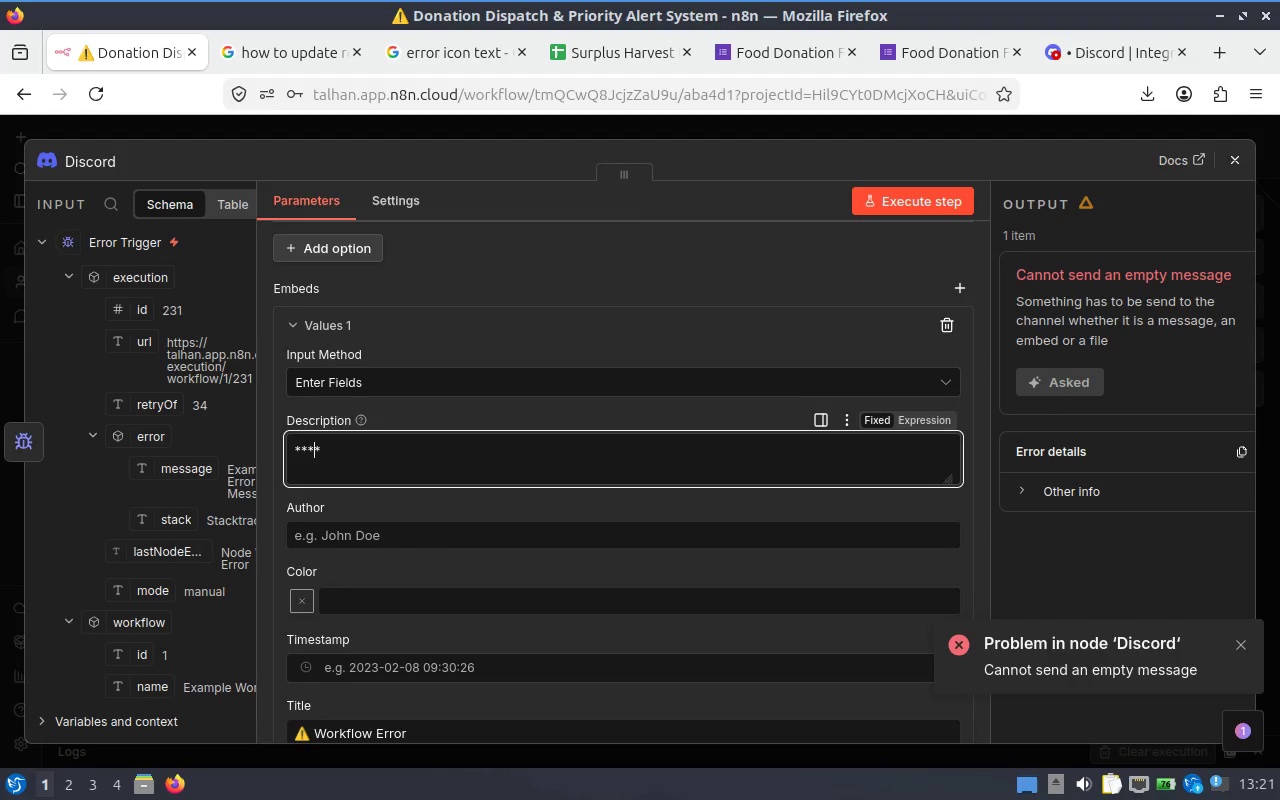 
key(ArrowLeft)
 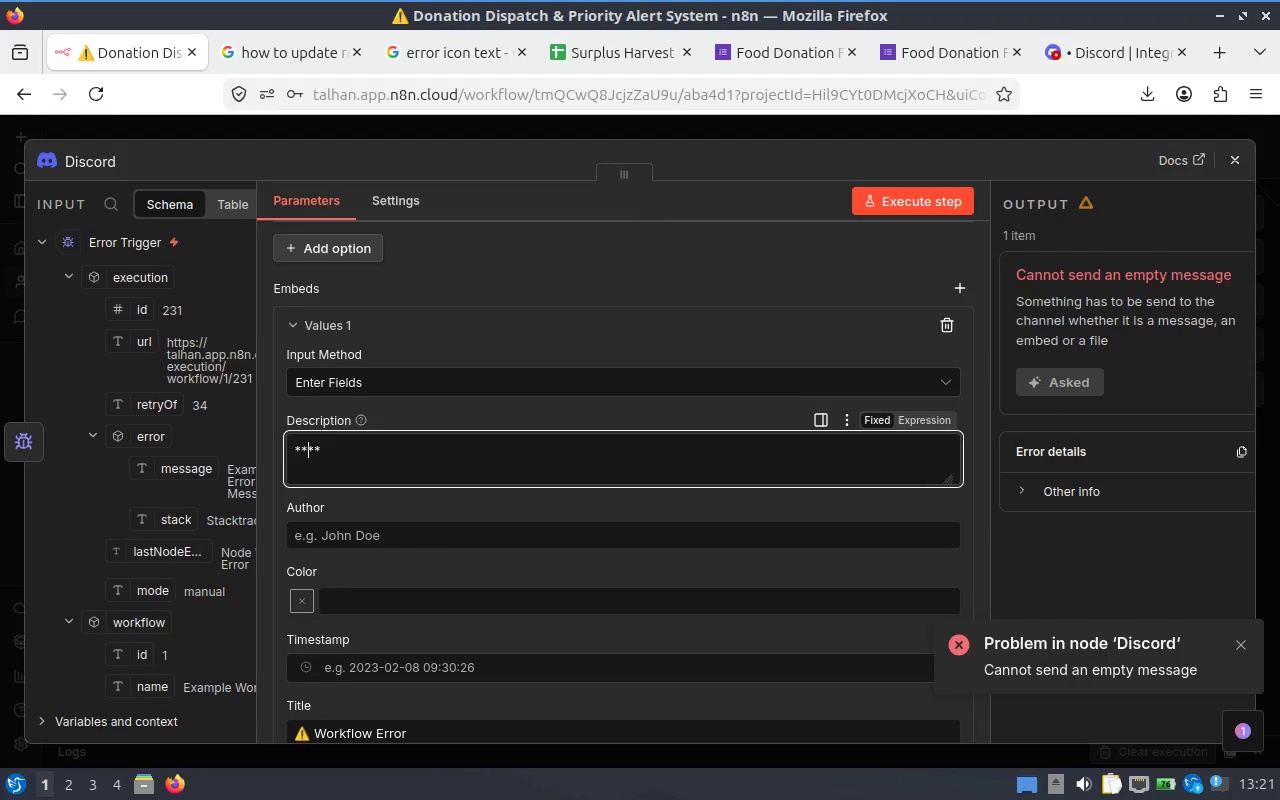 
type(Error Details)
 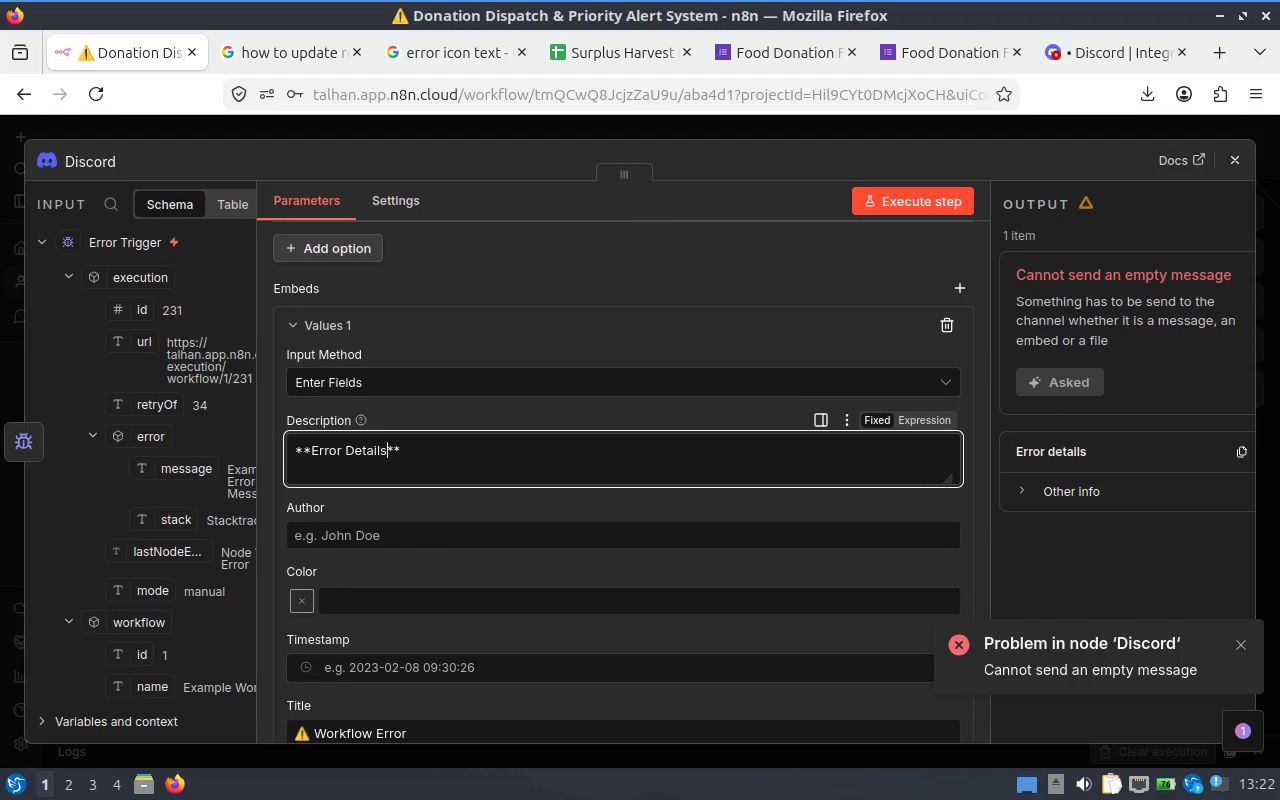 
key(ArrowRight)
 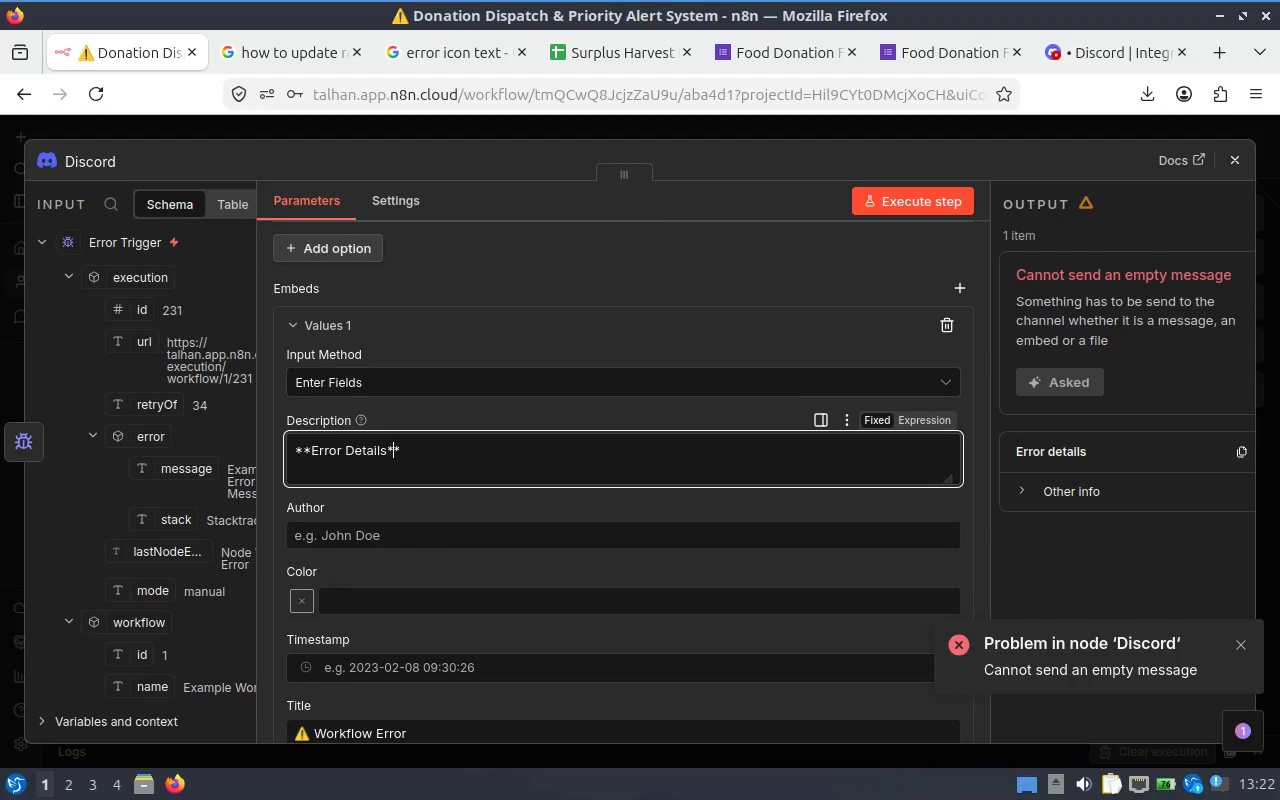 
key(ArrowRight)
 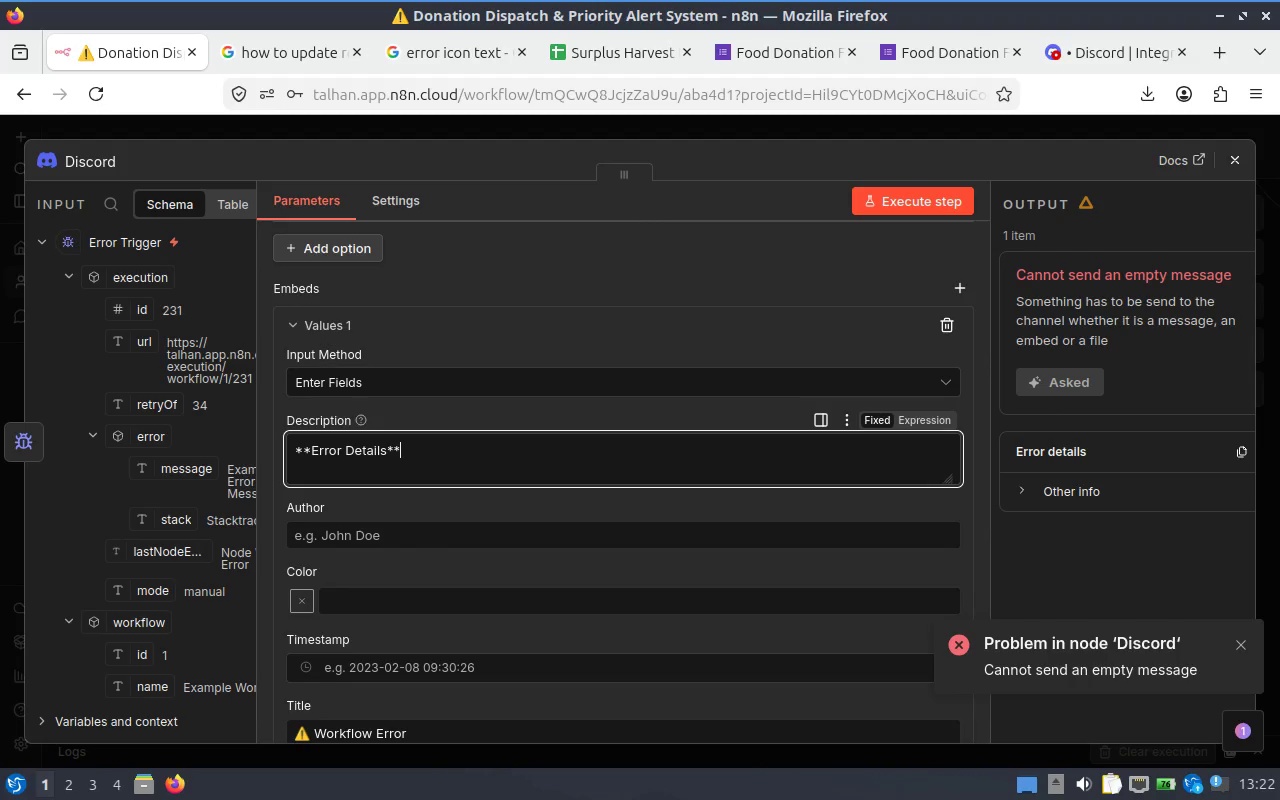 
key(Enter)
 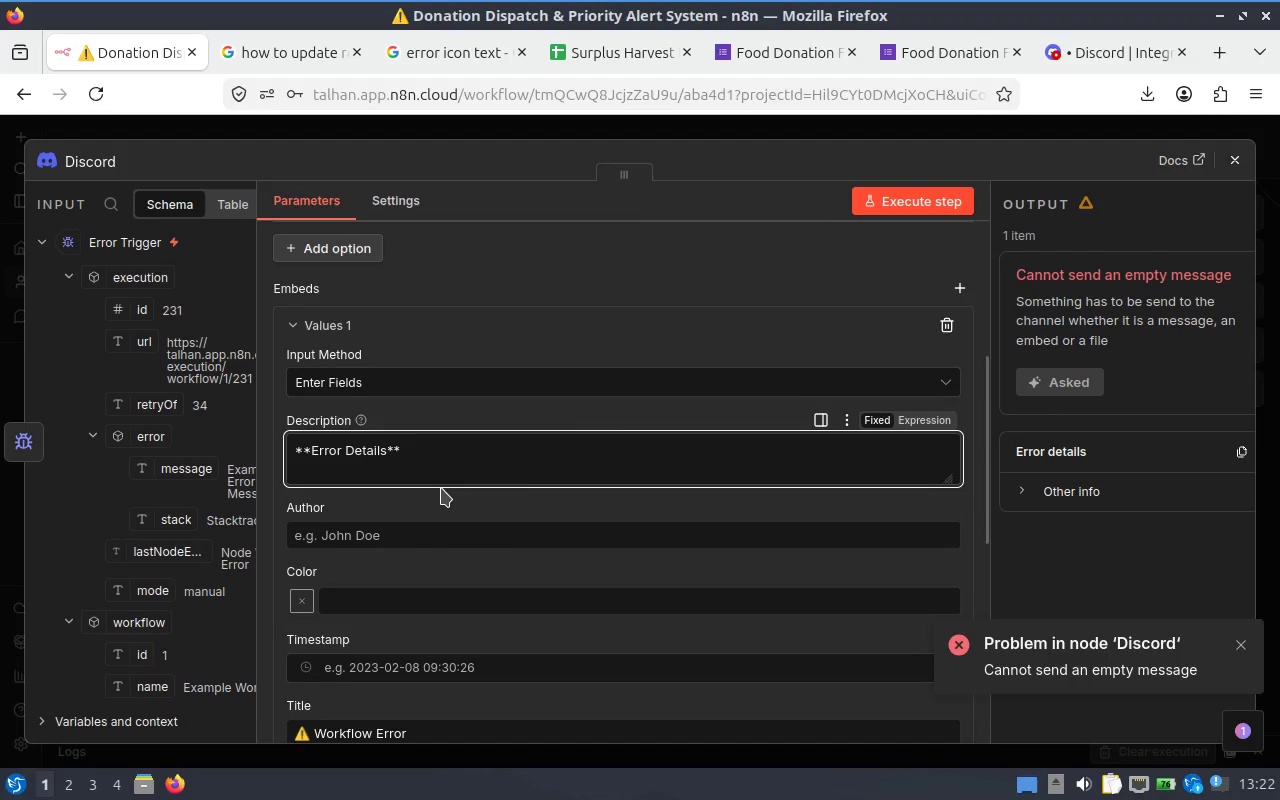 
wait(6.39)
 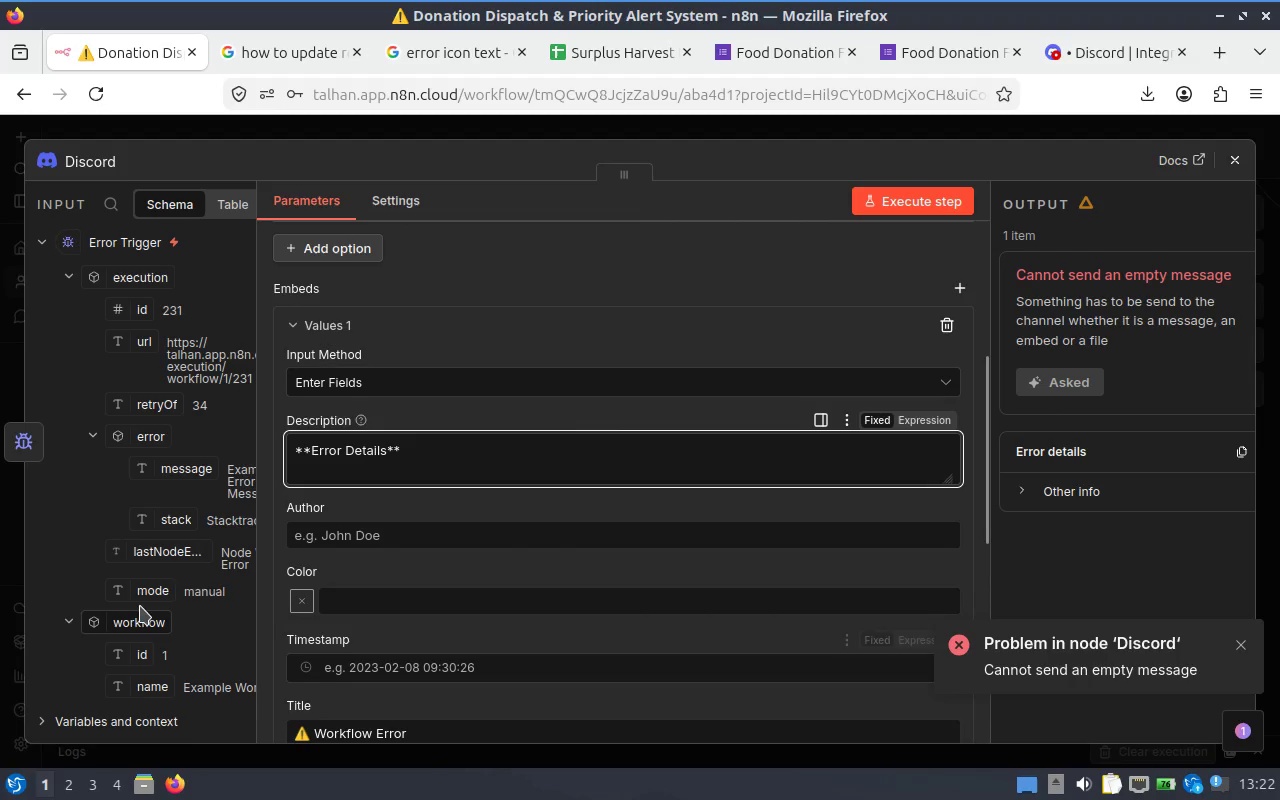 
key(ArrowUp)
 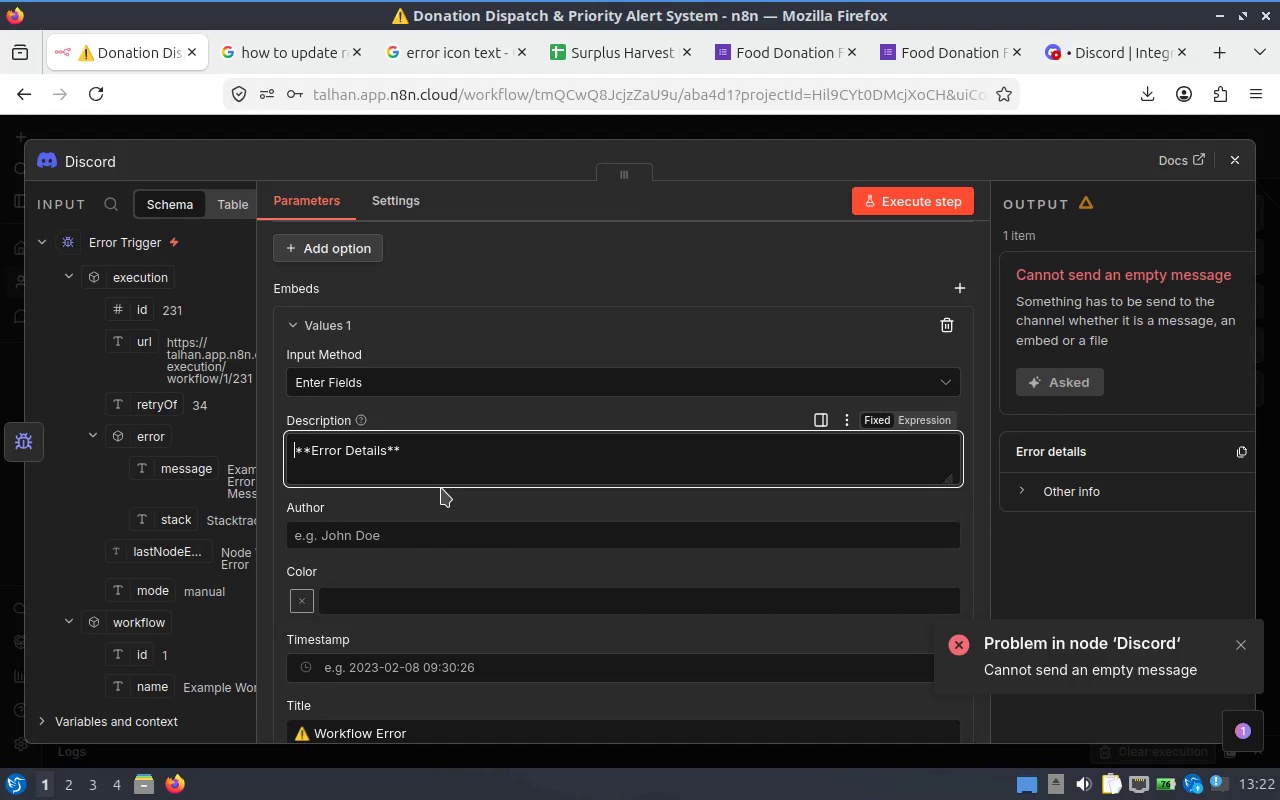 
key(ArrowLeft)
 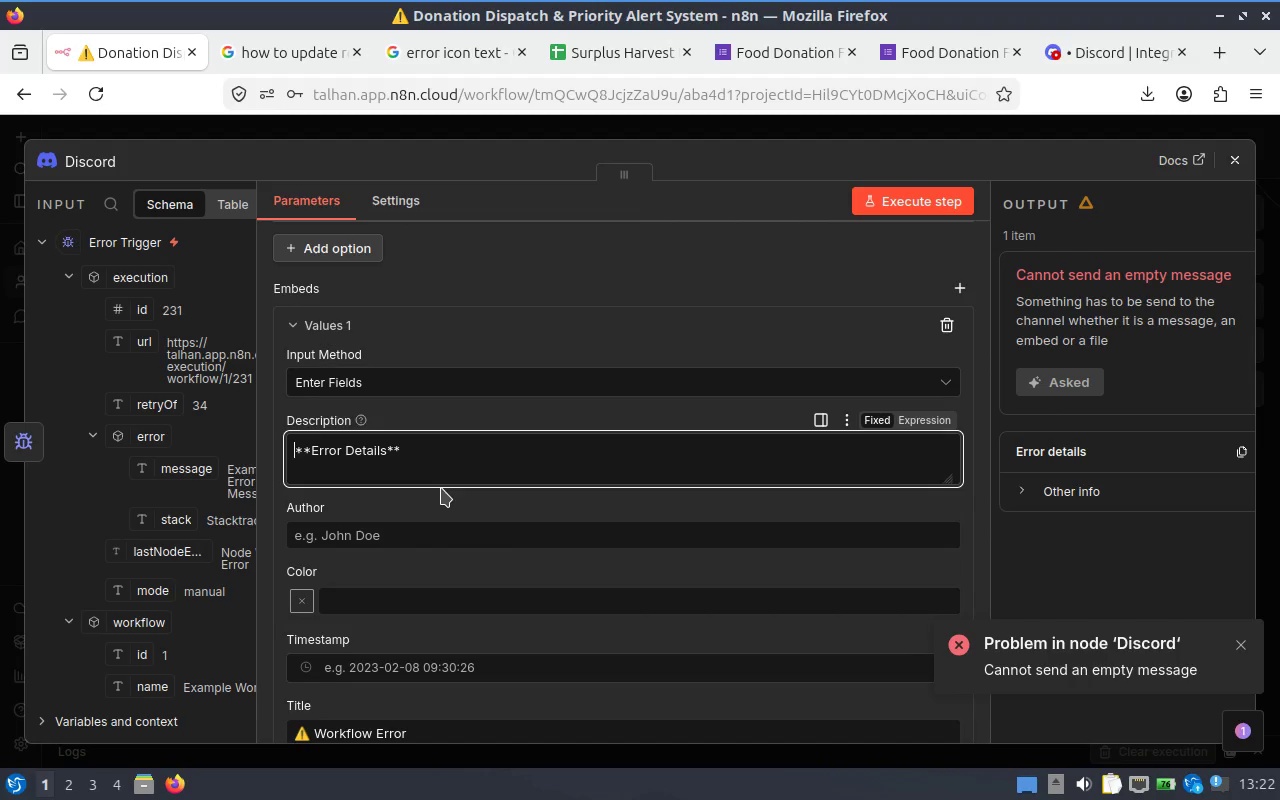 
hold_key(key=ArrowRight, duration=0.79)
 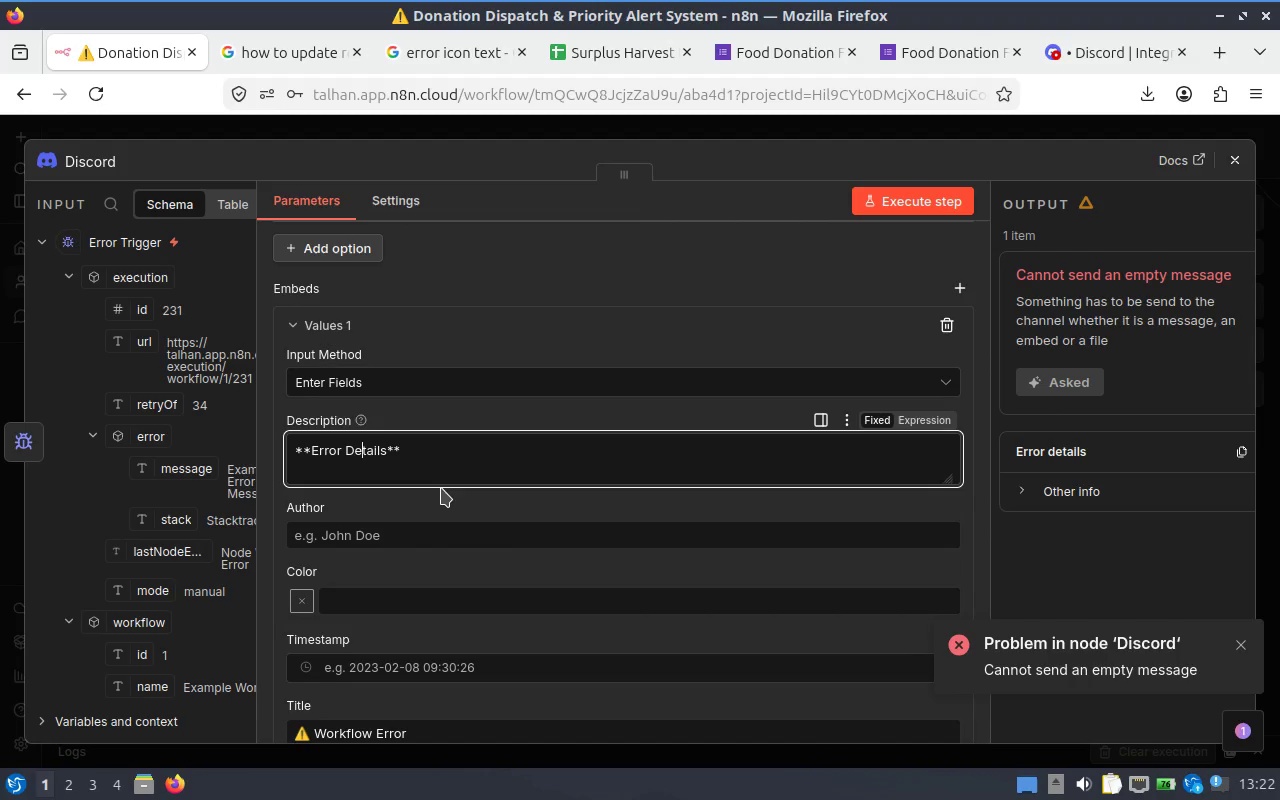 
key(ArrowRight)
 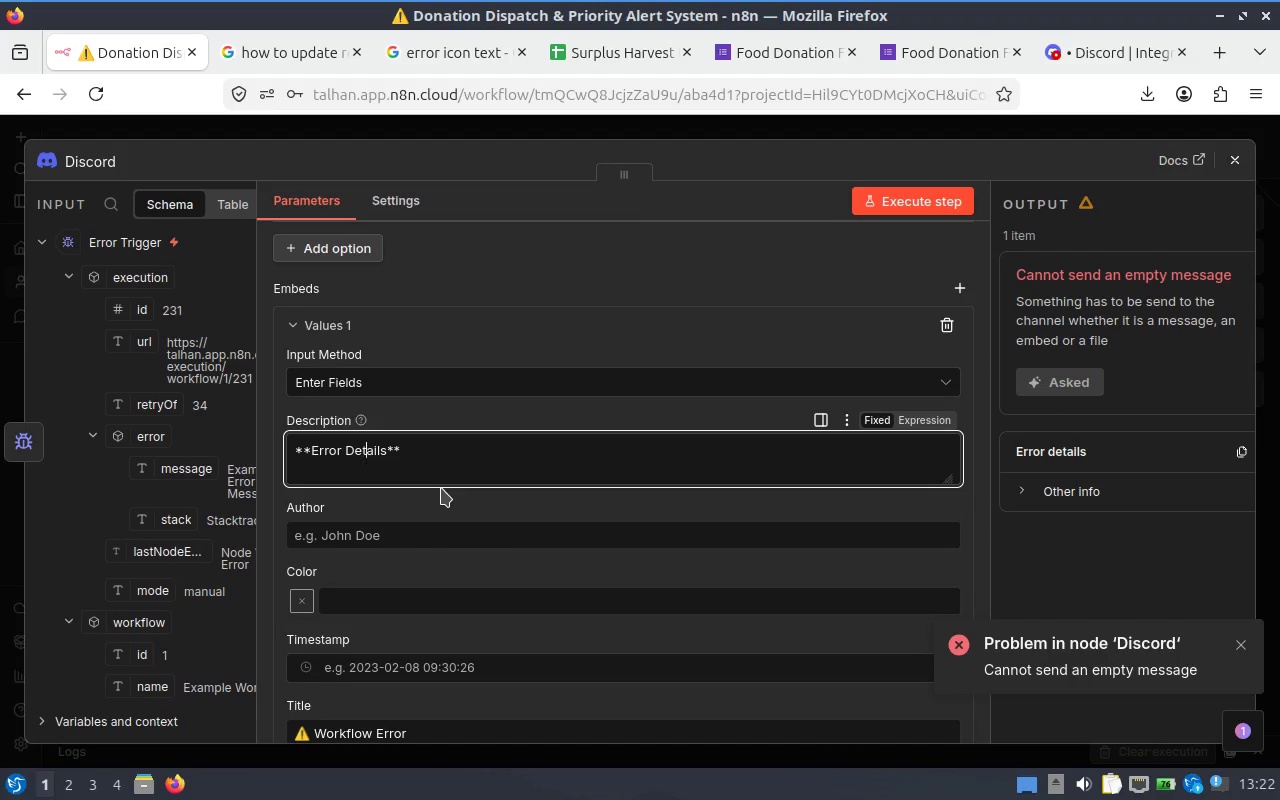 
key(ArrowRight)
 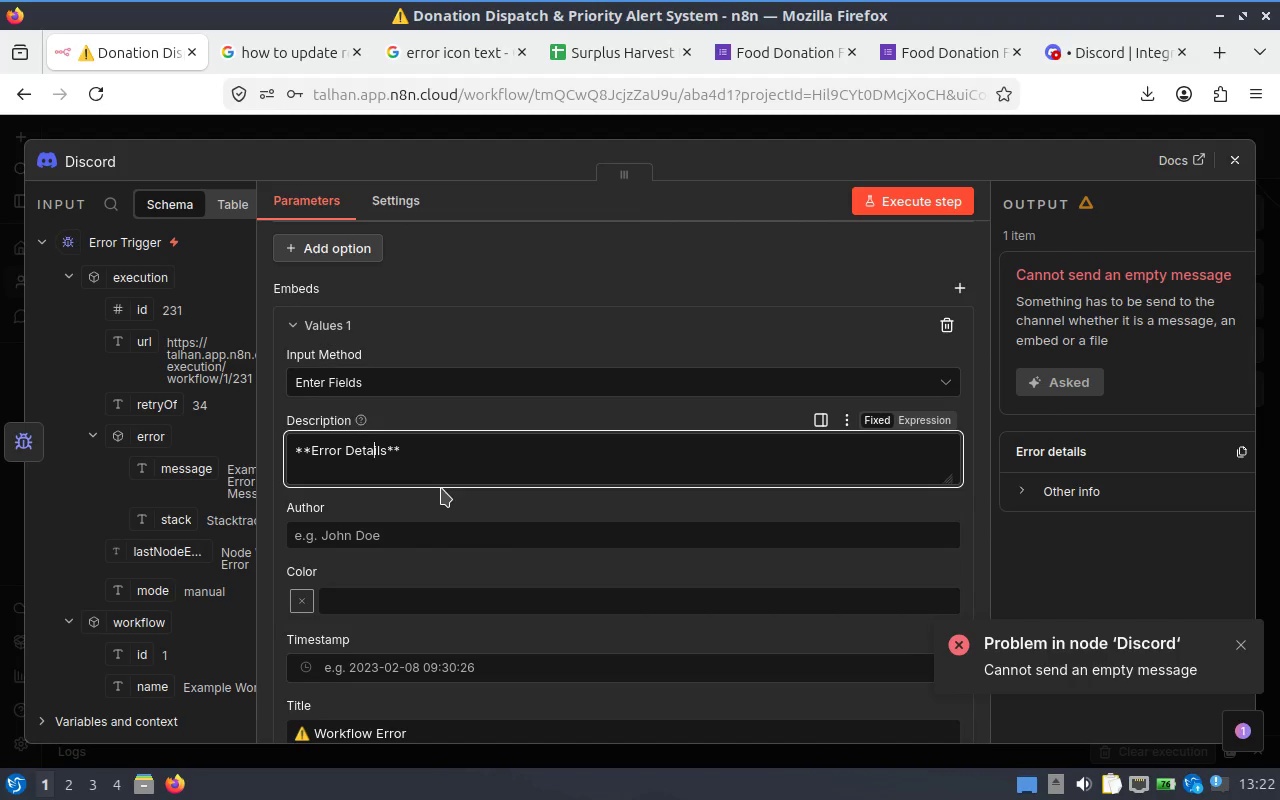 
key(ArrowRight)
 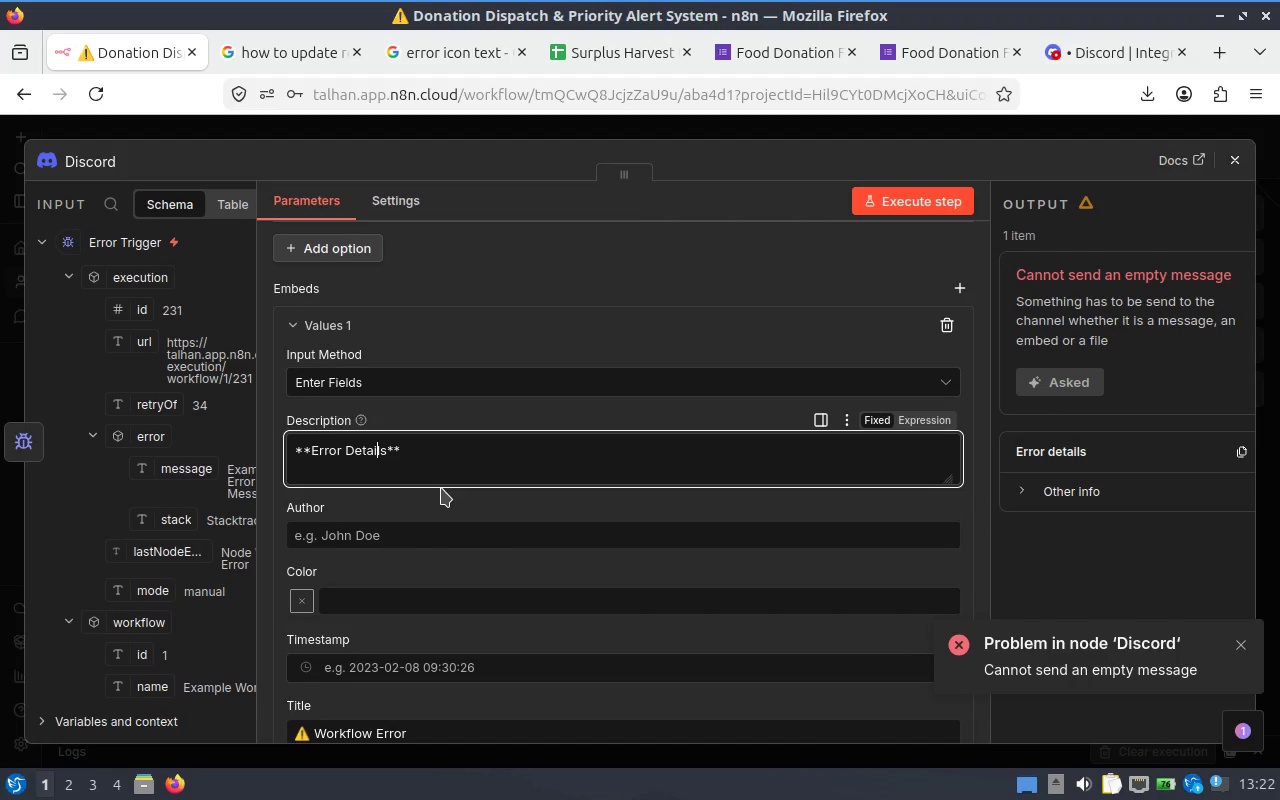 
key(ArrowRight)
 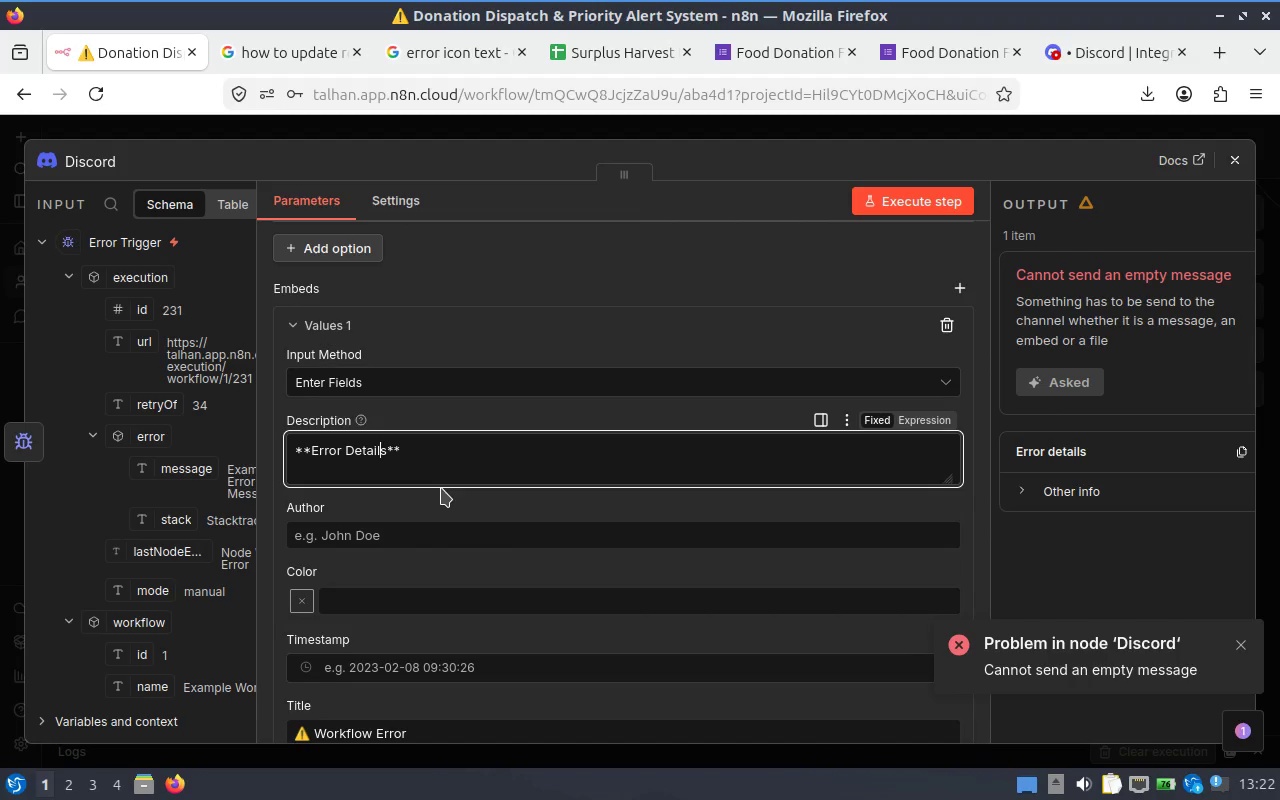 
key(ArrowRight)
 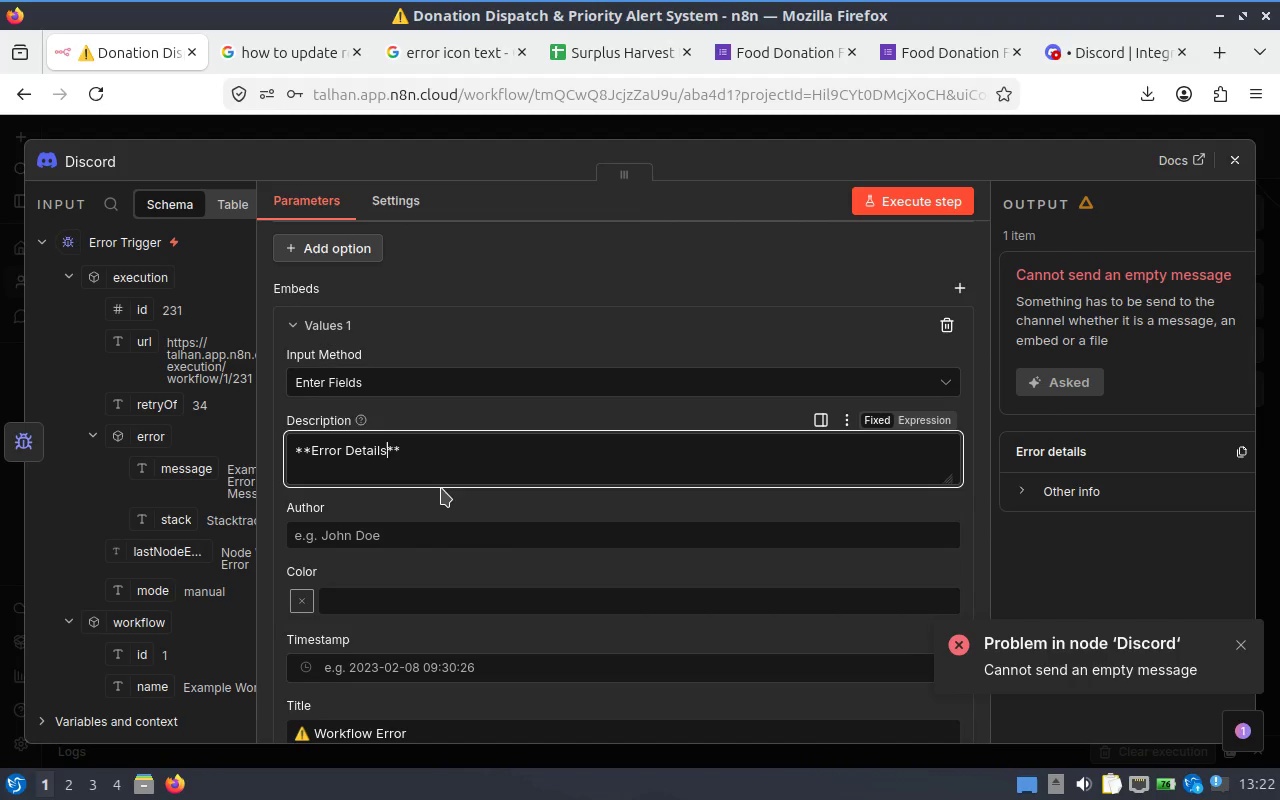 
key(Shift+Semicolon)
 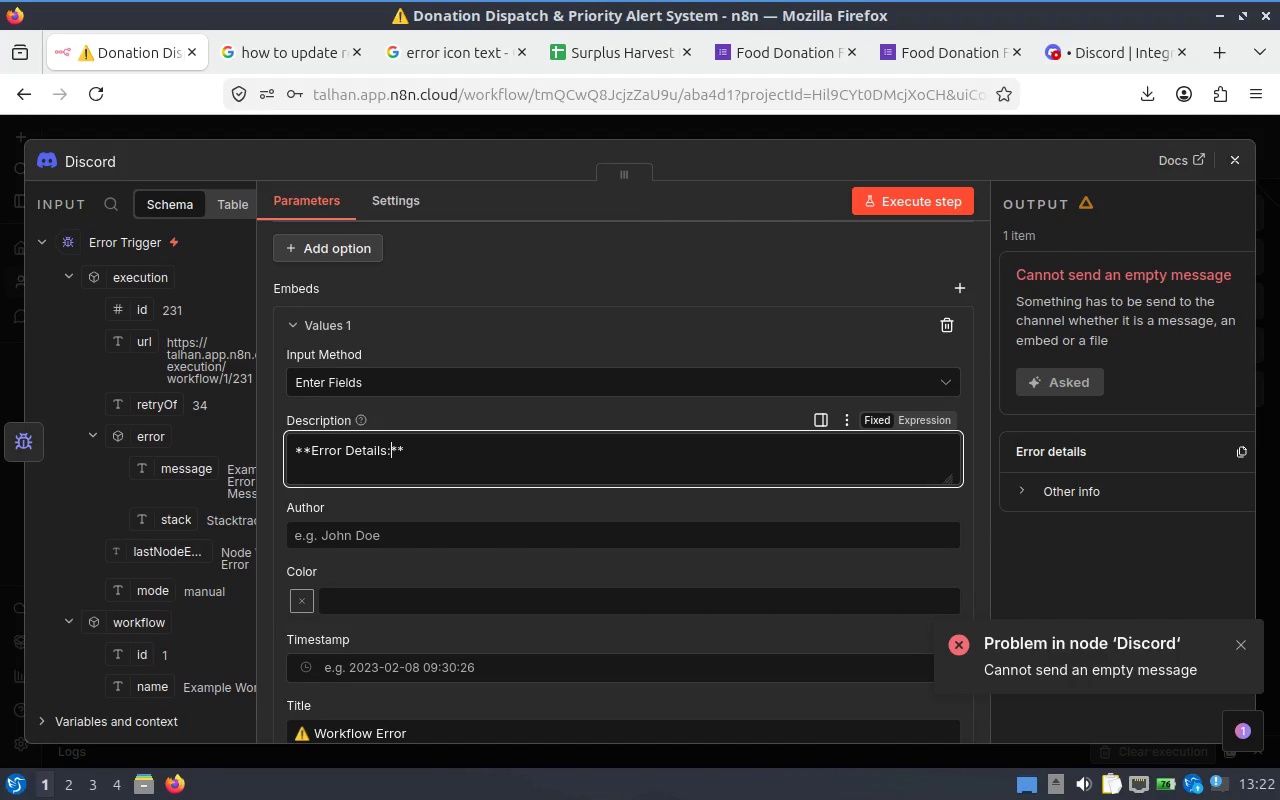 
key(ArrowRight)
 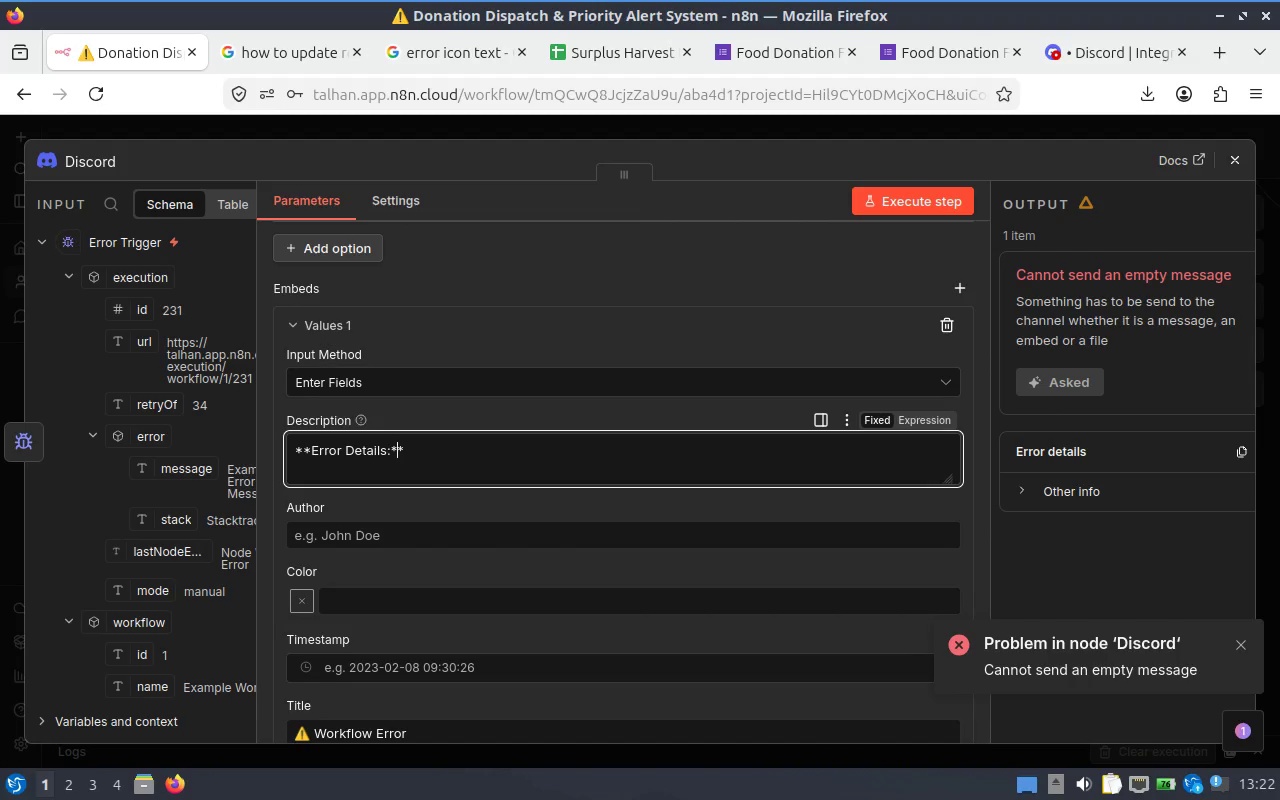 
key(ArrowRight)
 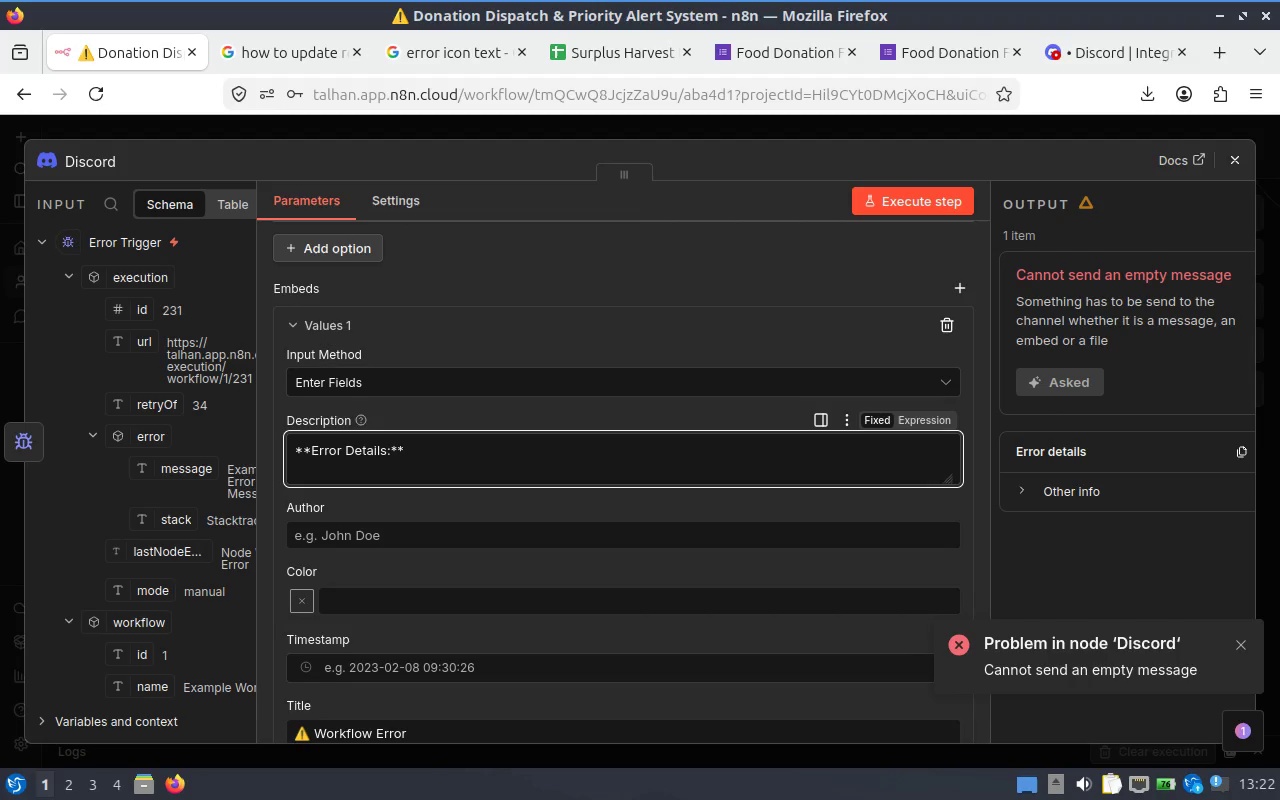 
key(ArrowLeft)
 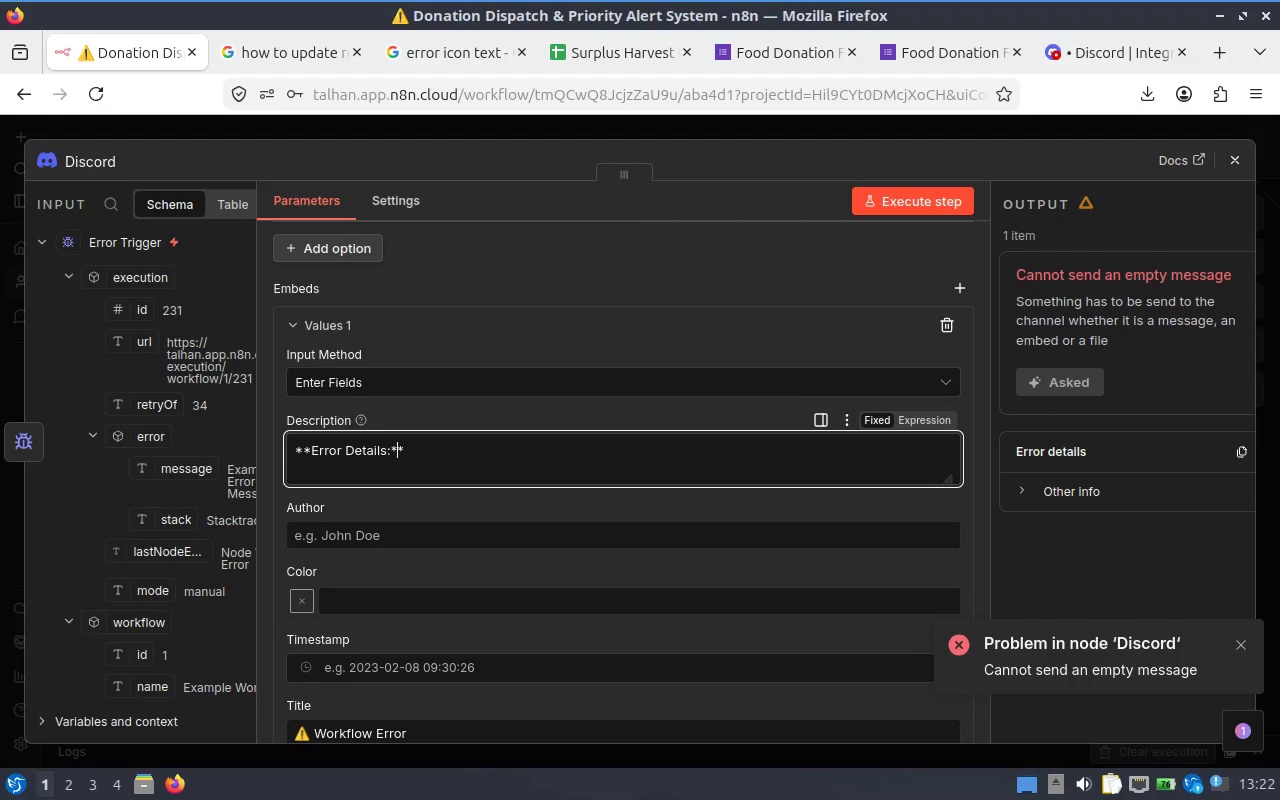 
key(ArrowRight)
 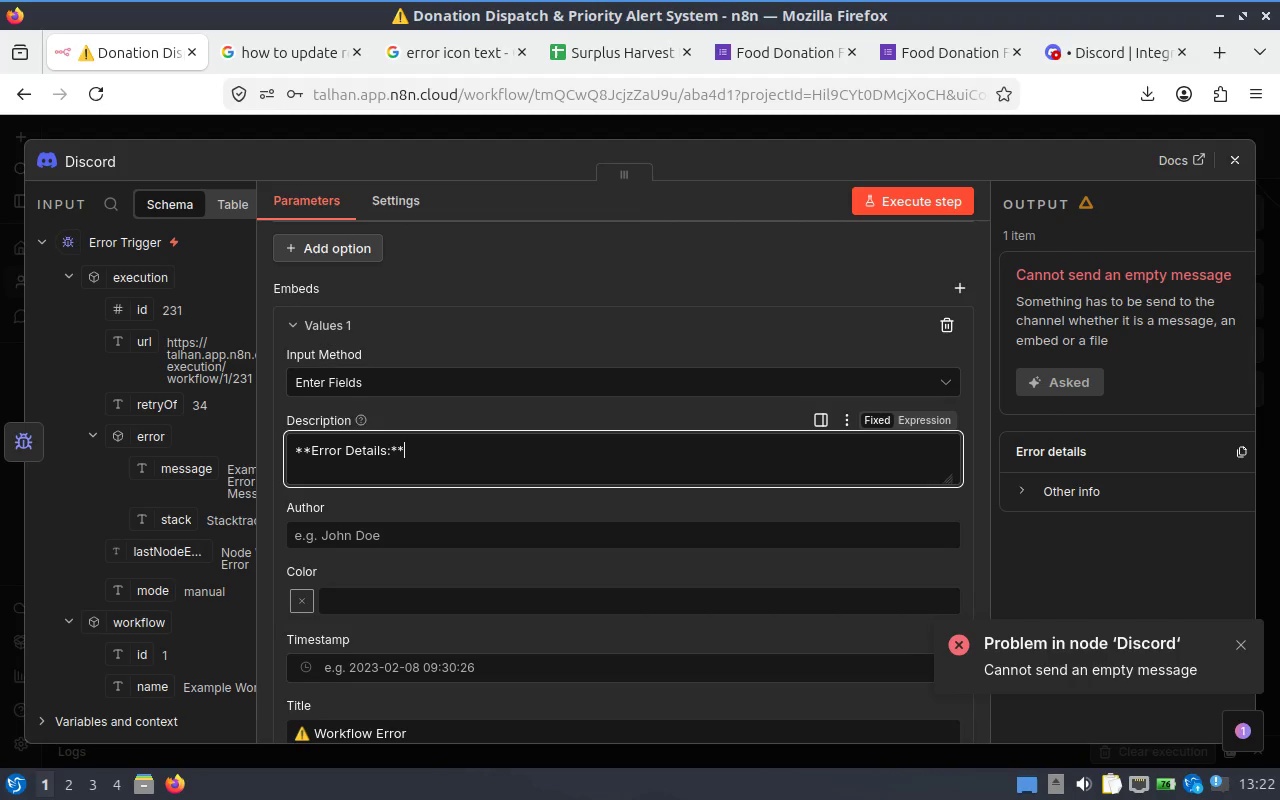 
key(Backspace)
 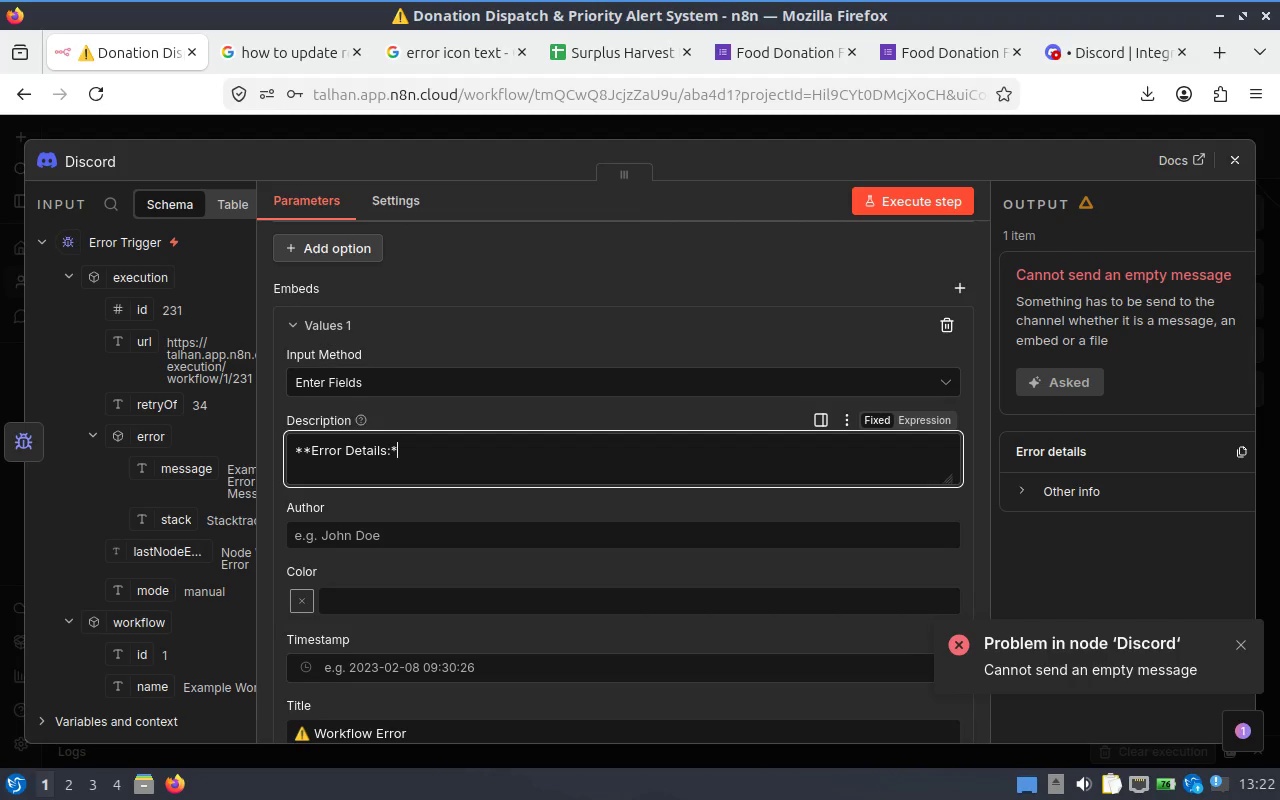 
key(Backspace)
 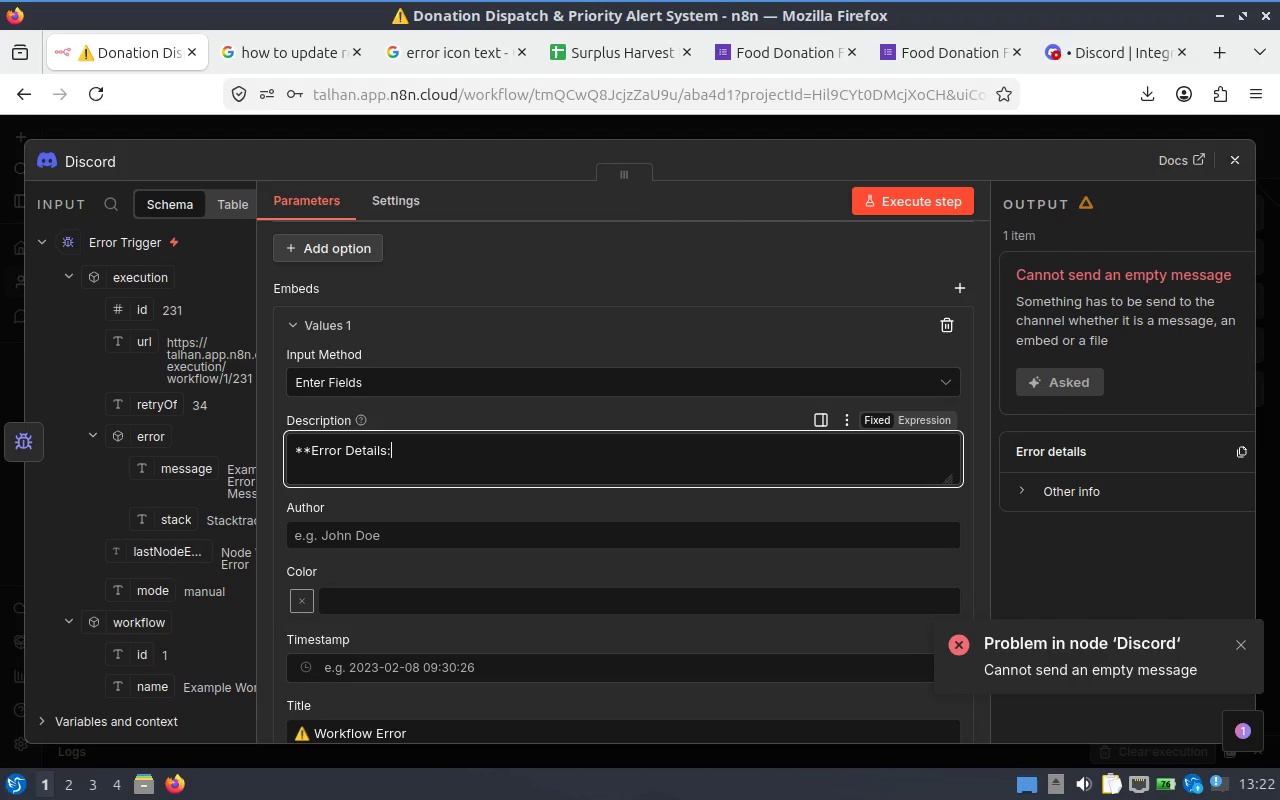 
hold_key(key=ArrowLeft, duration=0.89)
 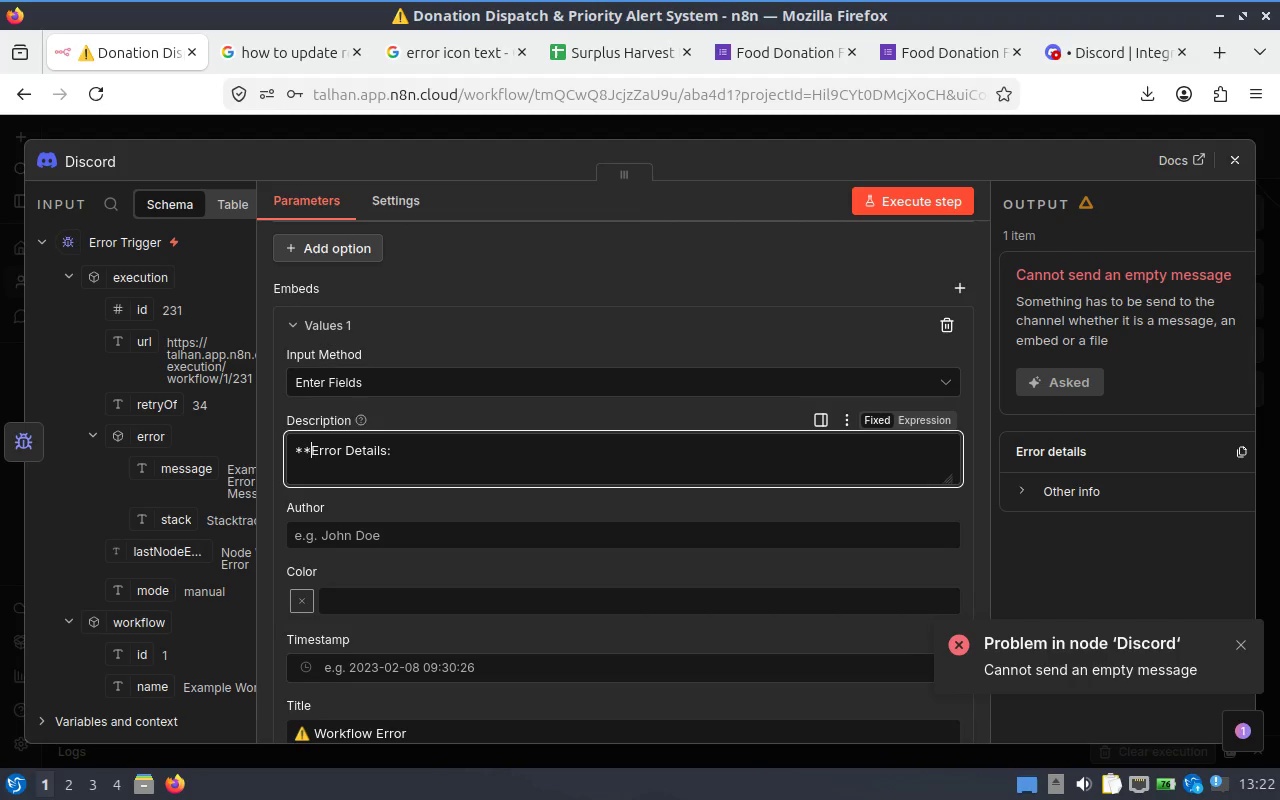 
key(Backspace)
 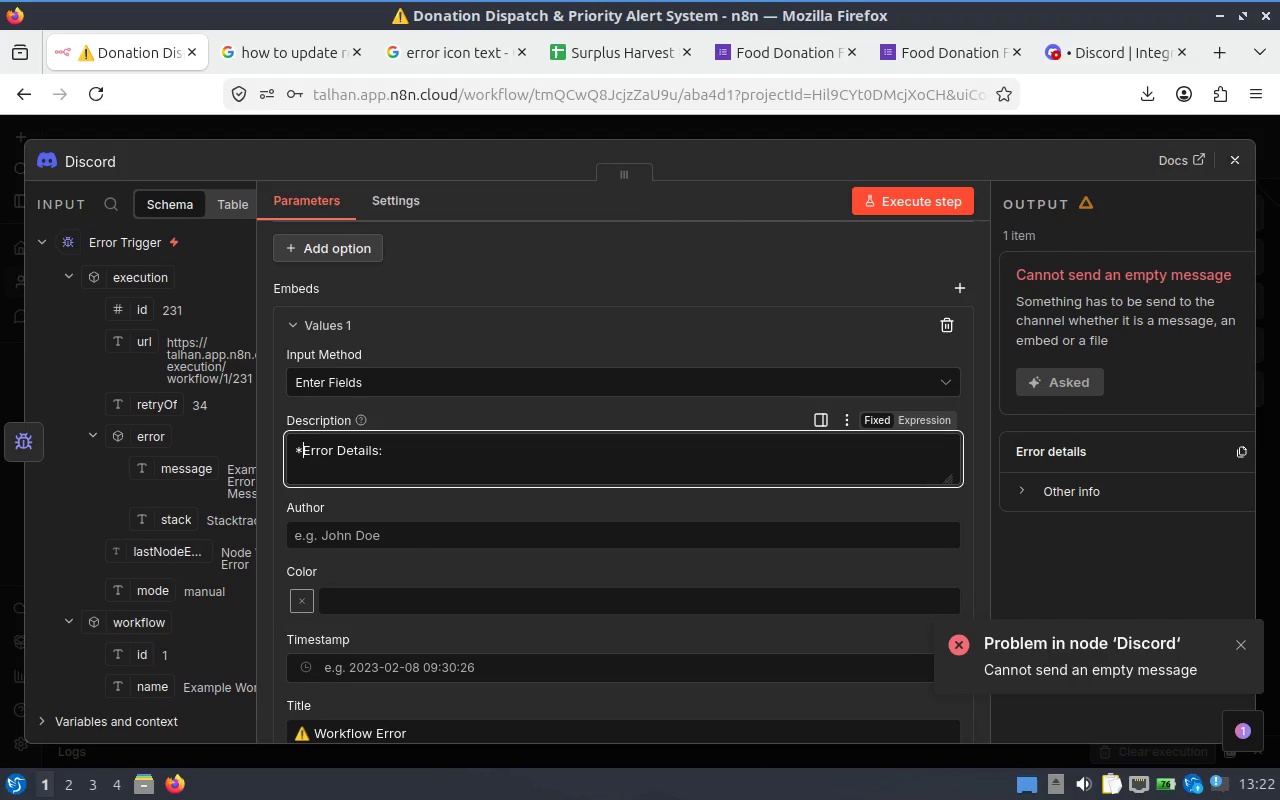 
key(Backspace)
 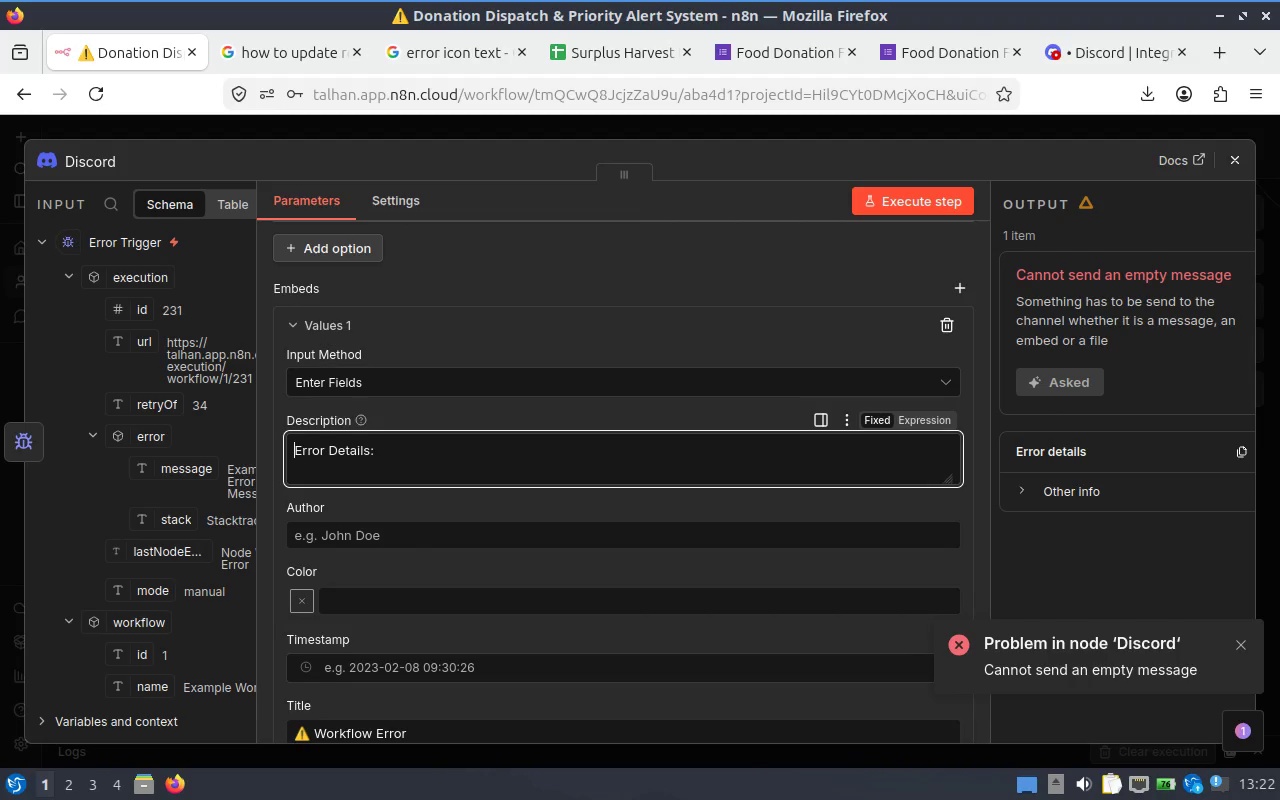 
key(Control+Shift+ArrowRight)
 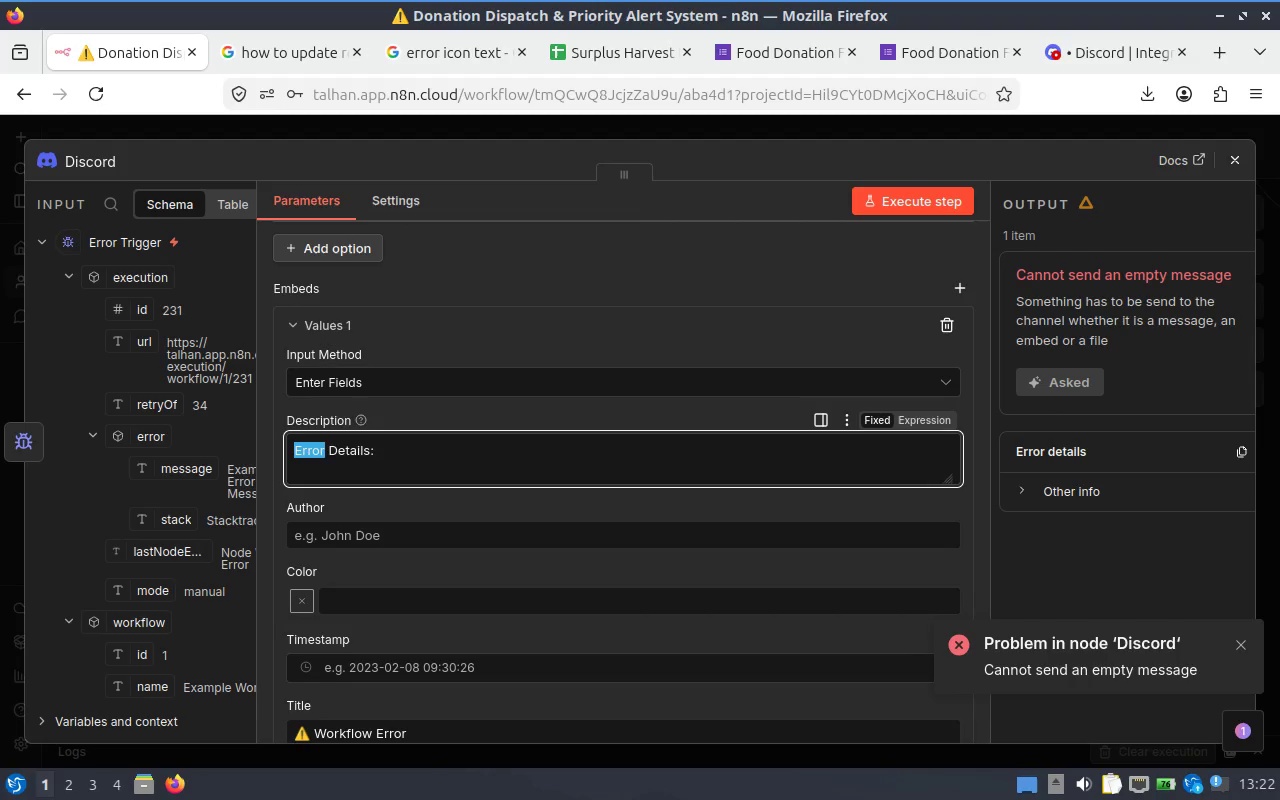 
key(Control+Shift+ArrowRight)
 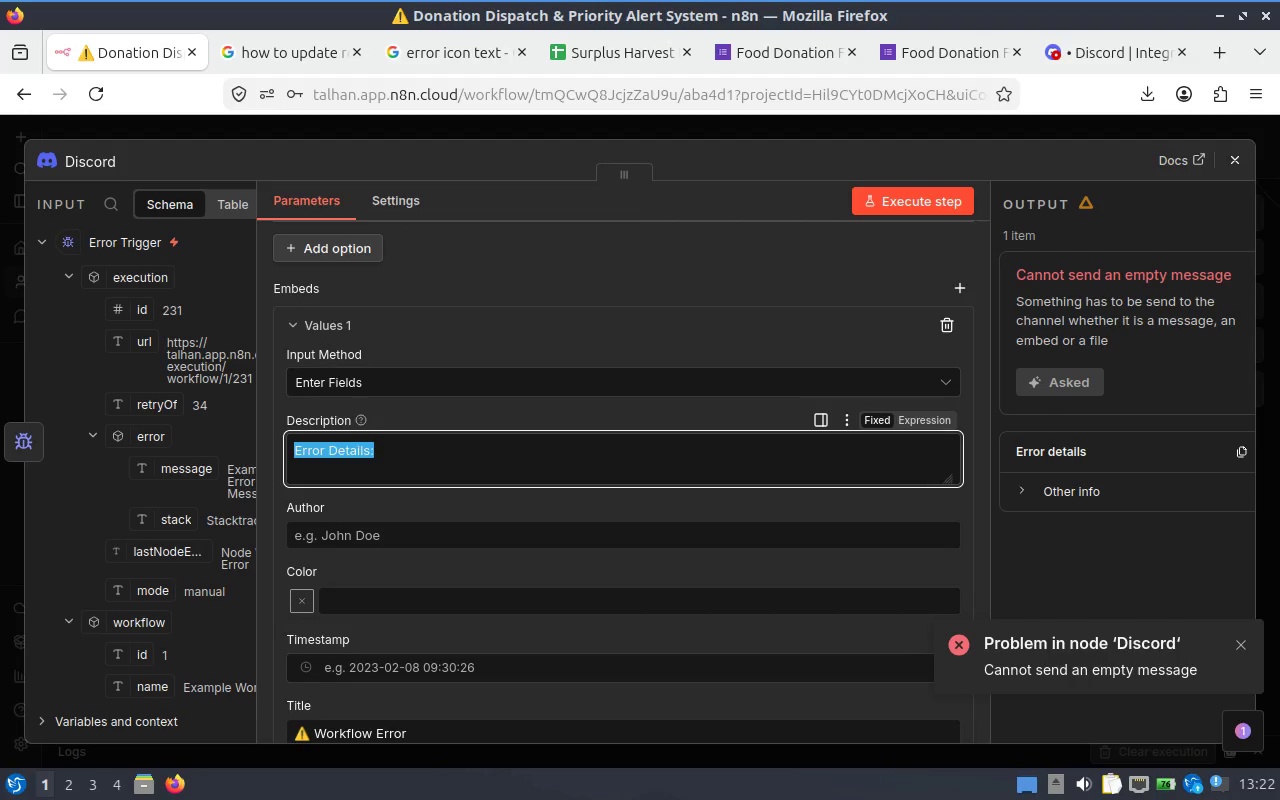 
key(Control+Shift+ArrowRight)
 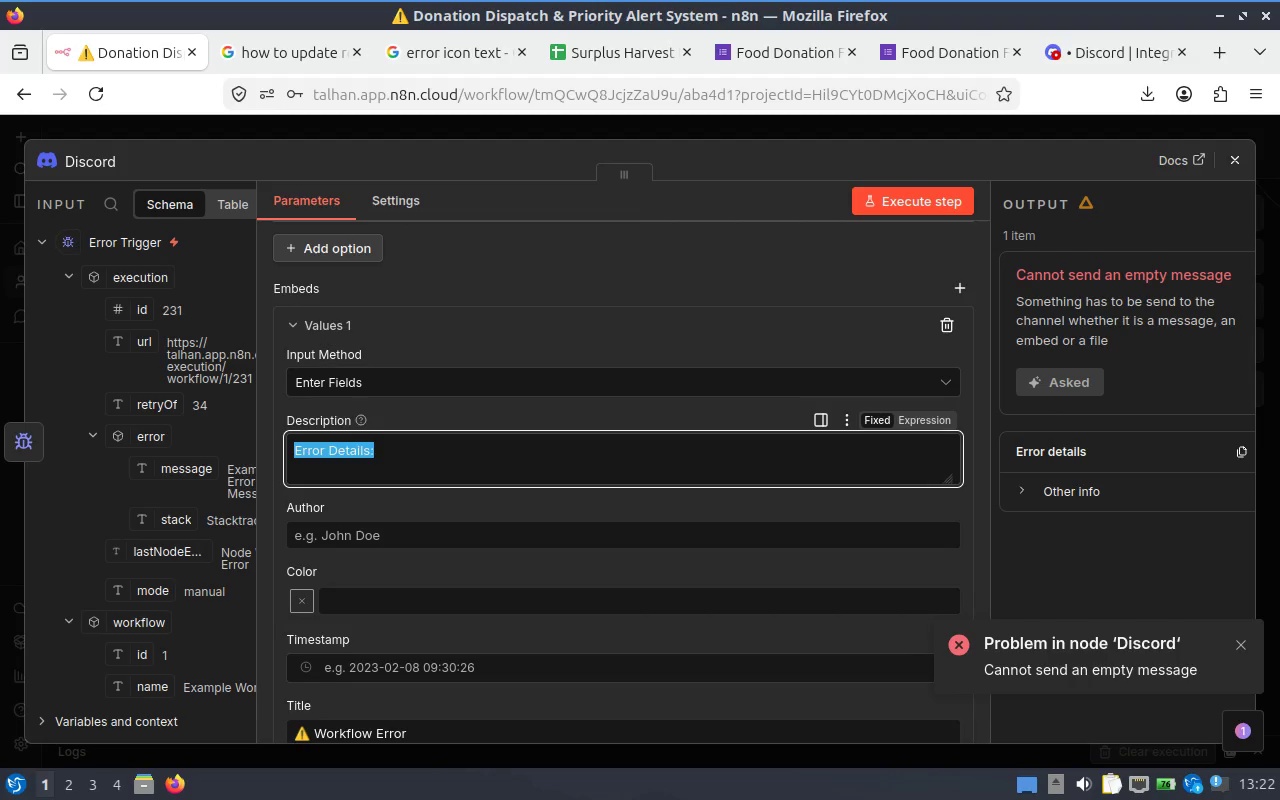 
key(Control+ControlLeft)
 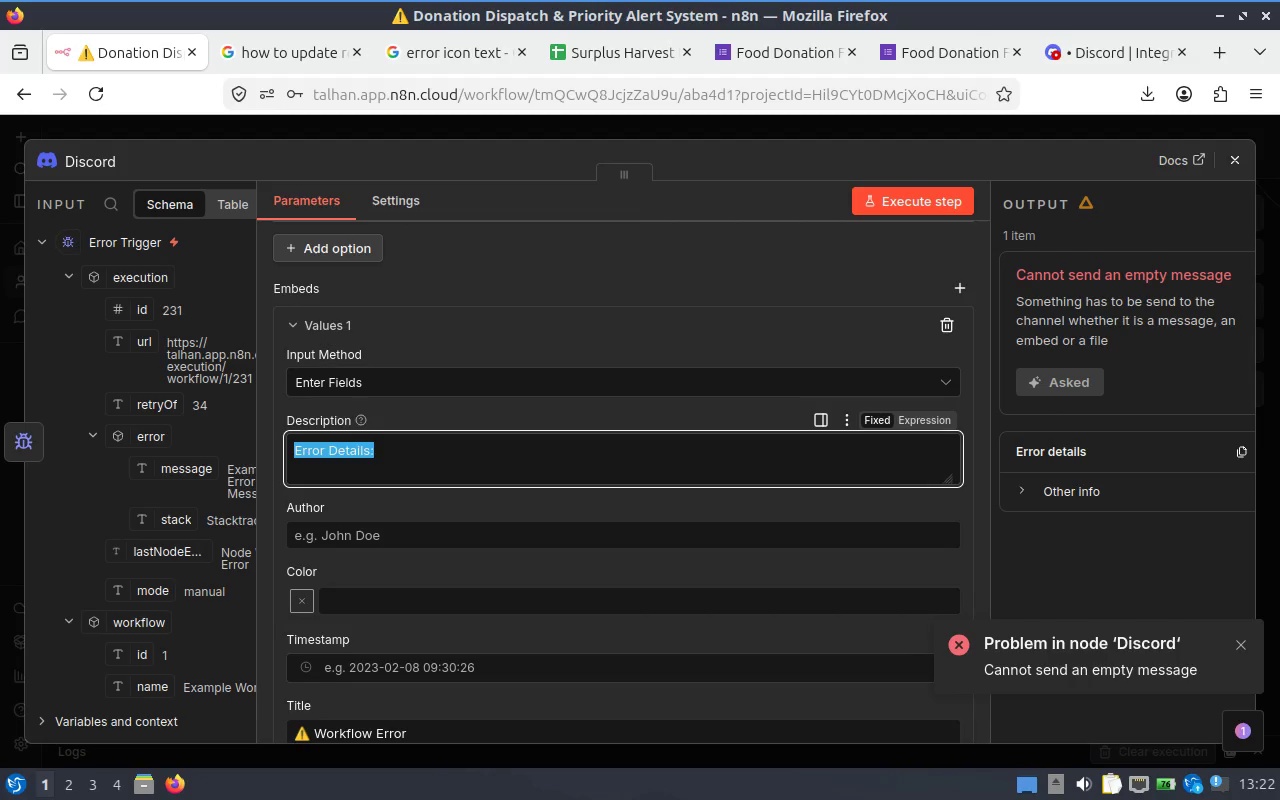 
key(Control+X)
 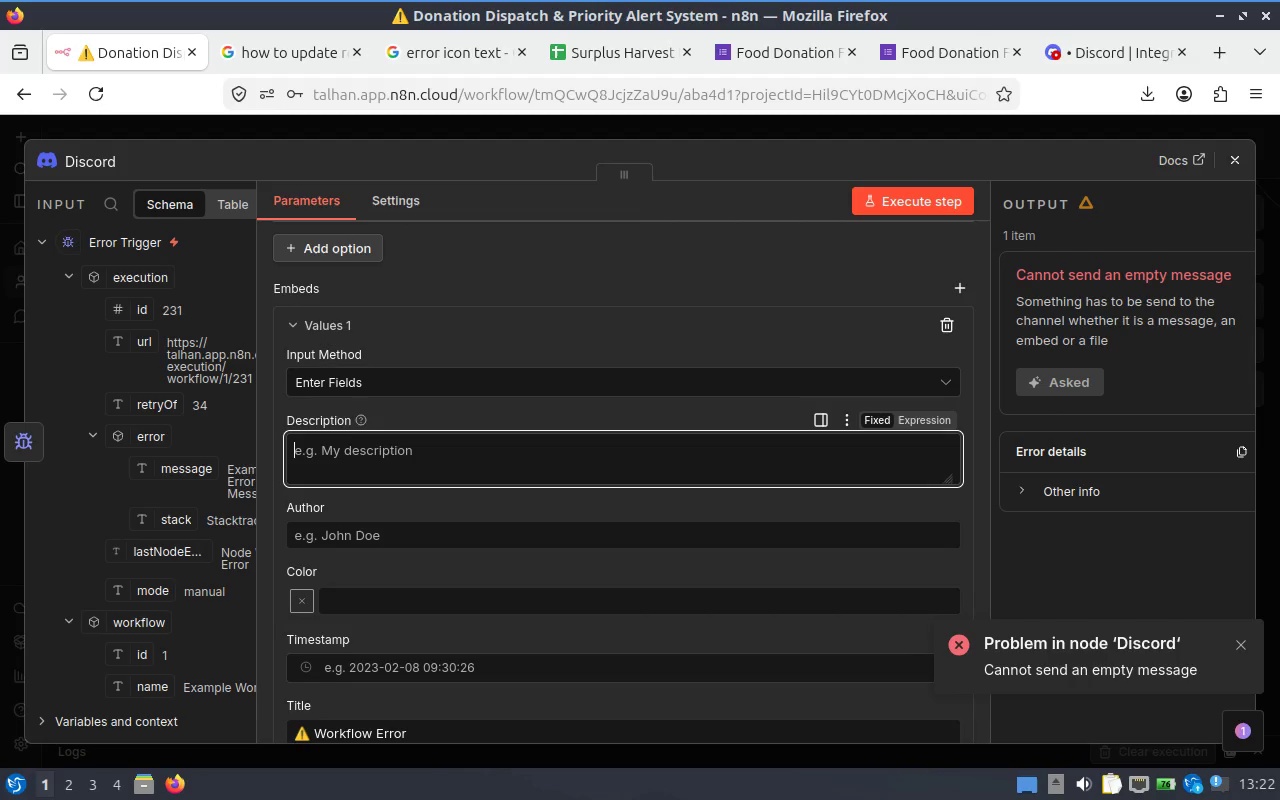 
type(****)
 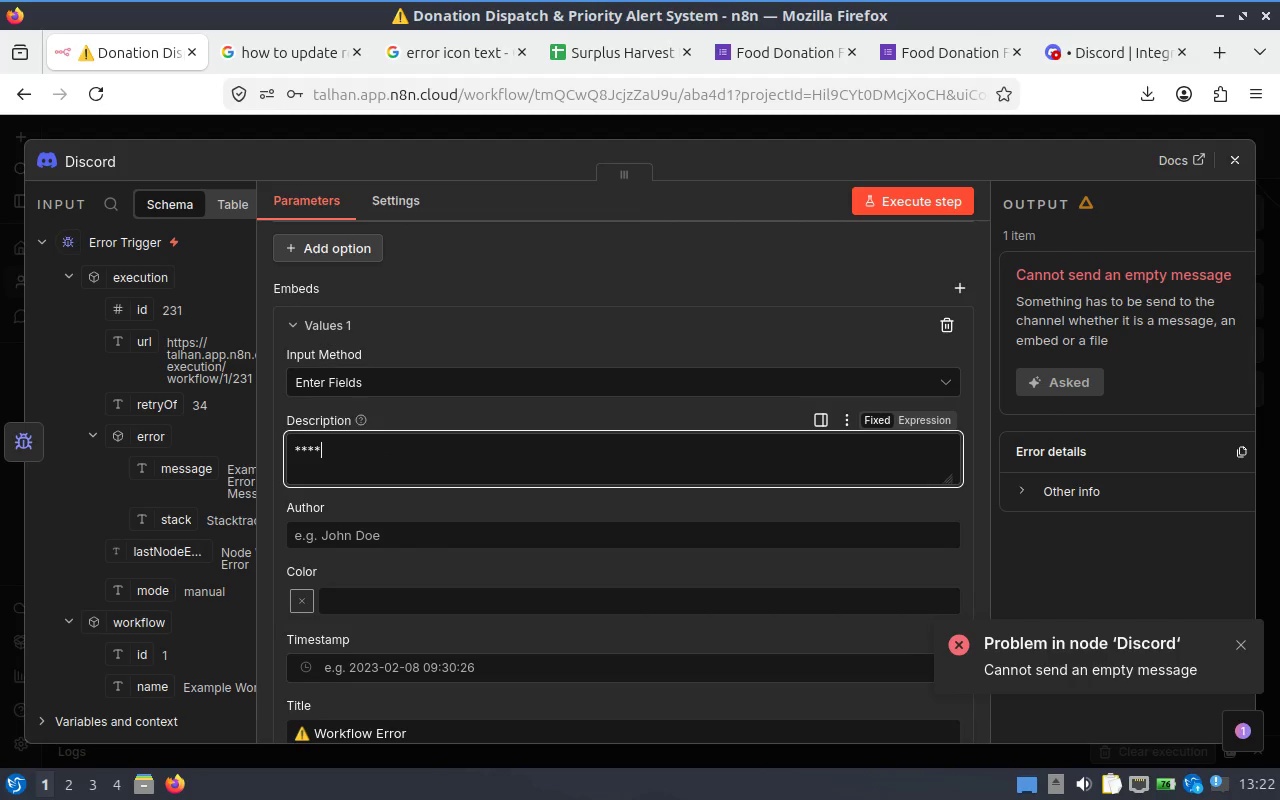 
key(ArrowLeft)
 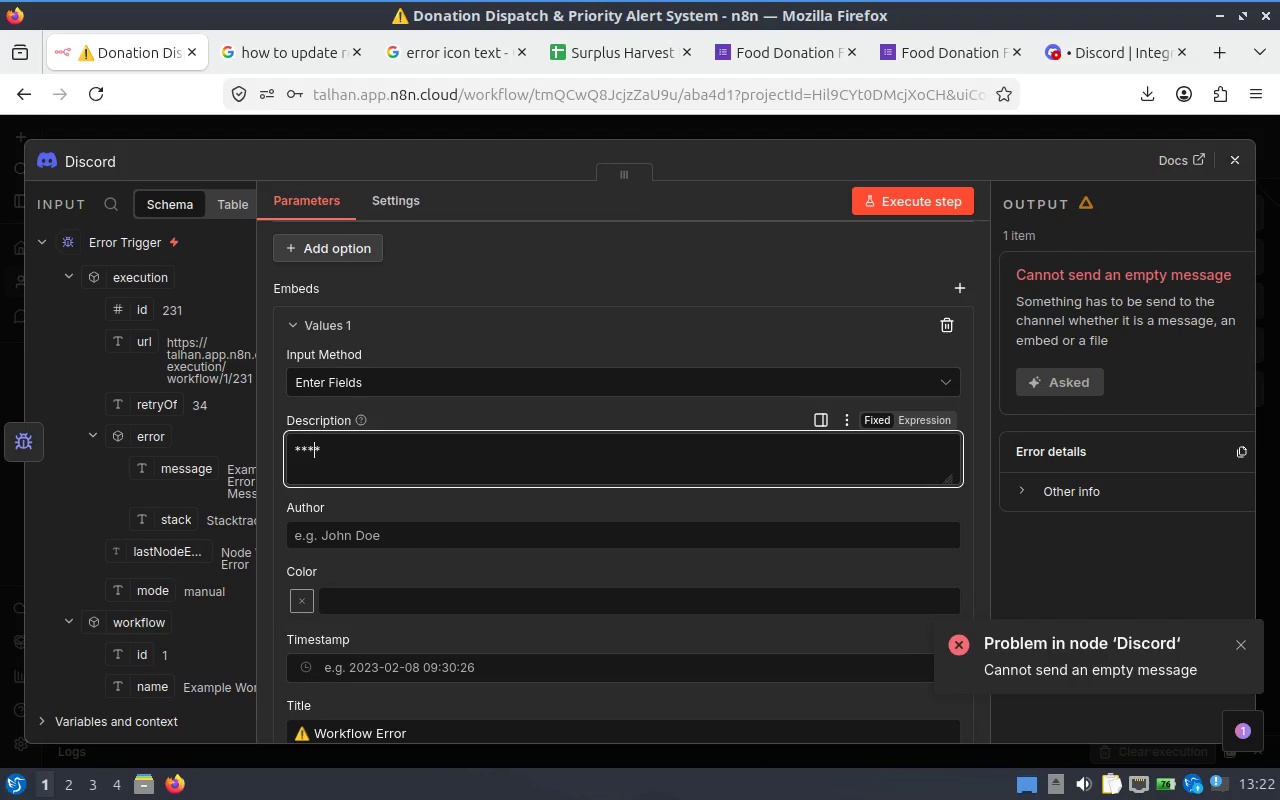 
key(ArrowLeft)
 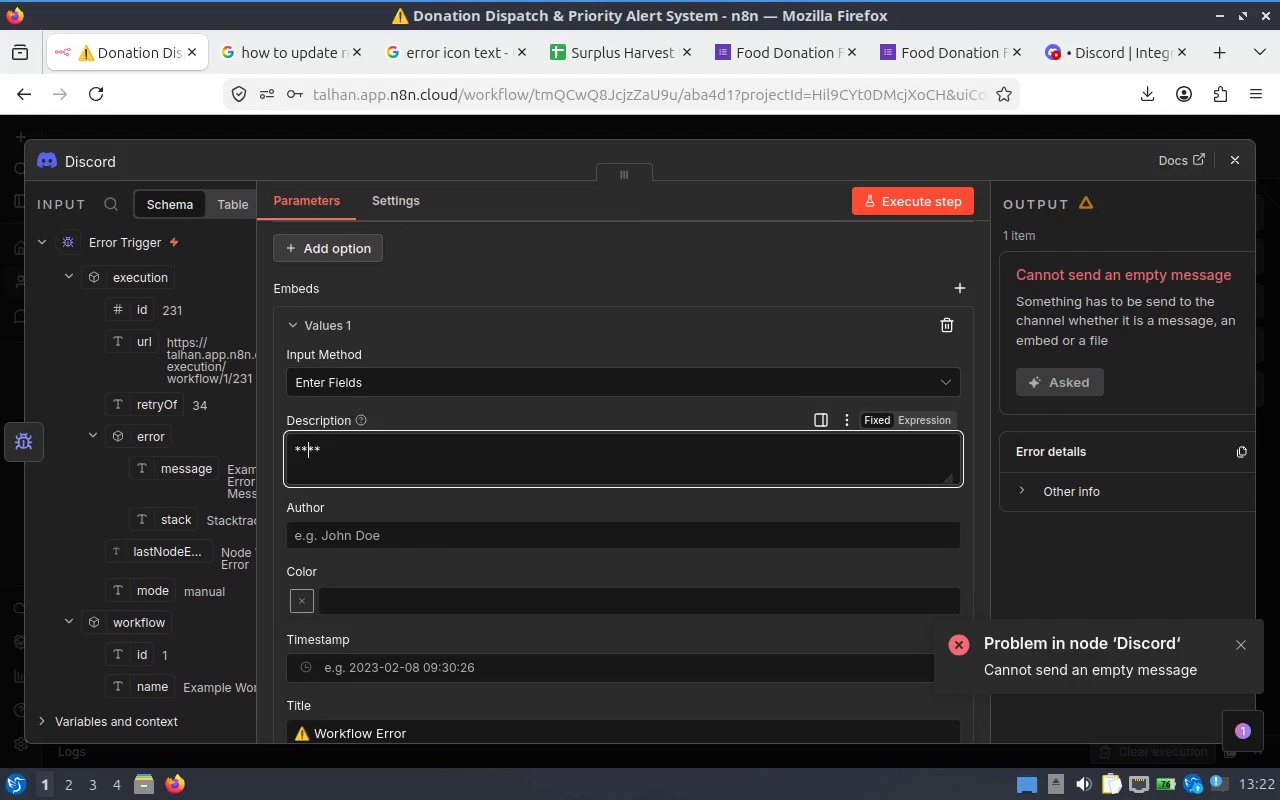 
key(Control+ControlLeft)
 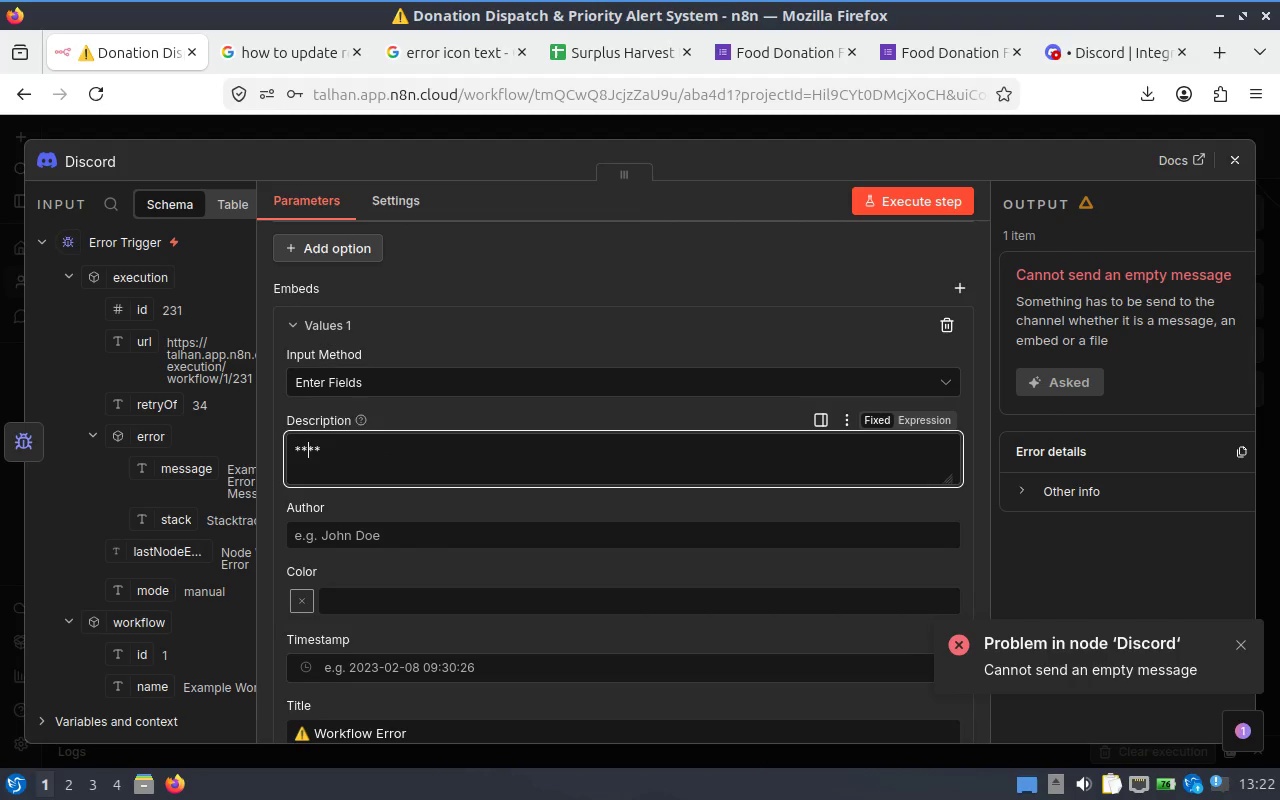 
key(Control+V)
 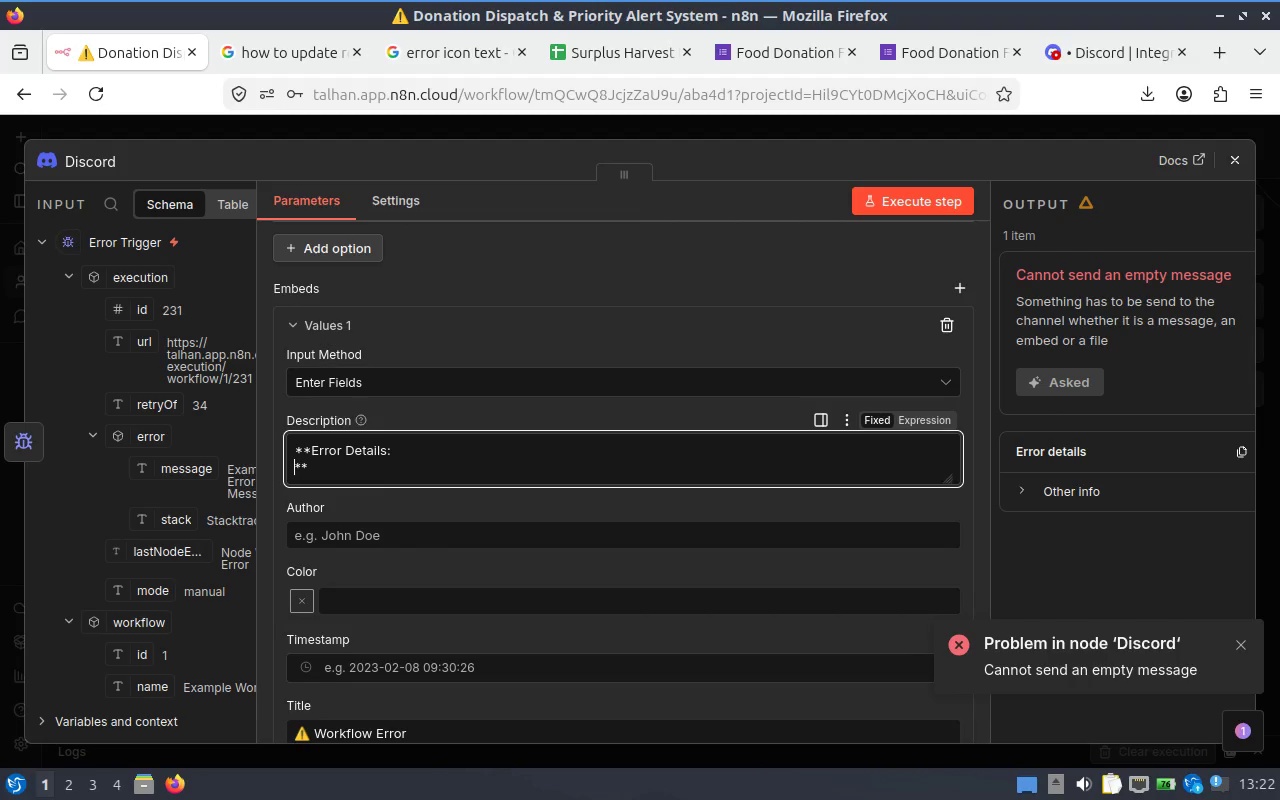 
key(Backspace)
 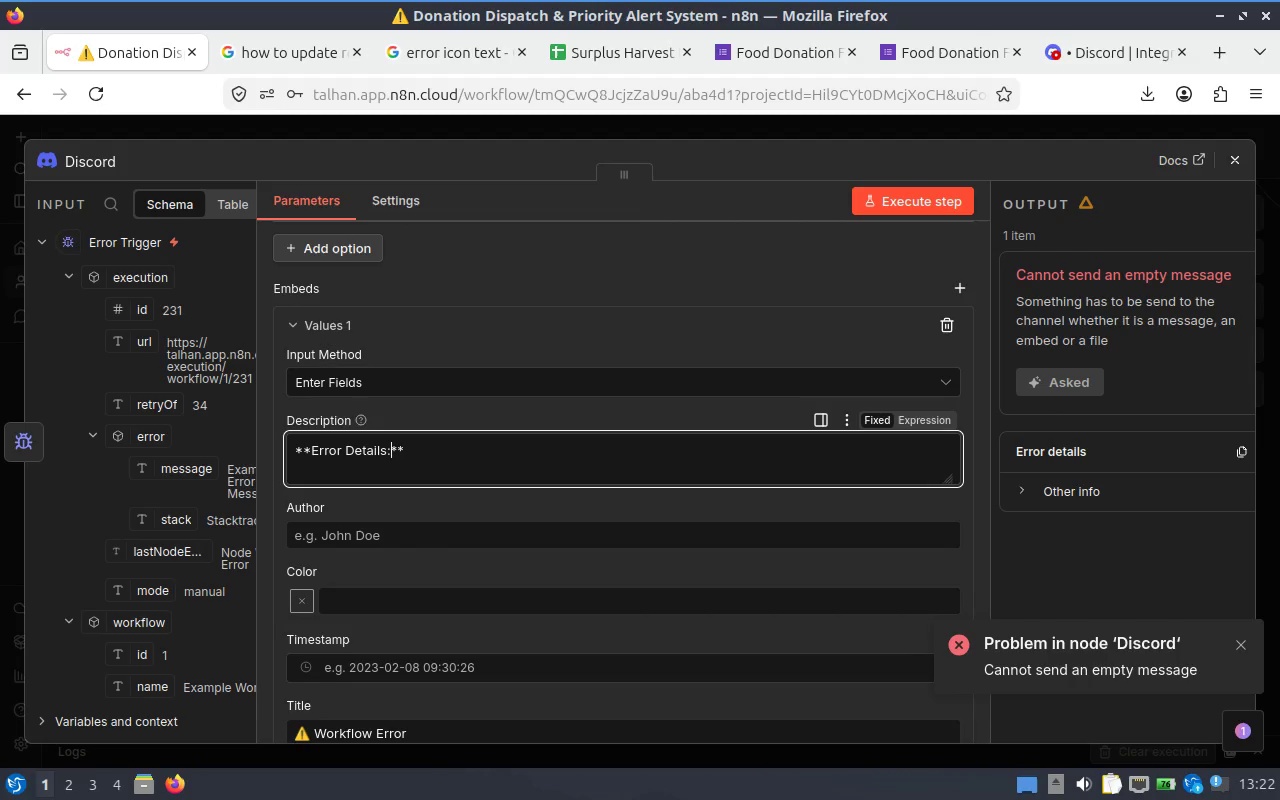 
key(ArrowRight)
 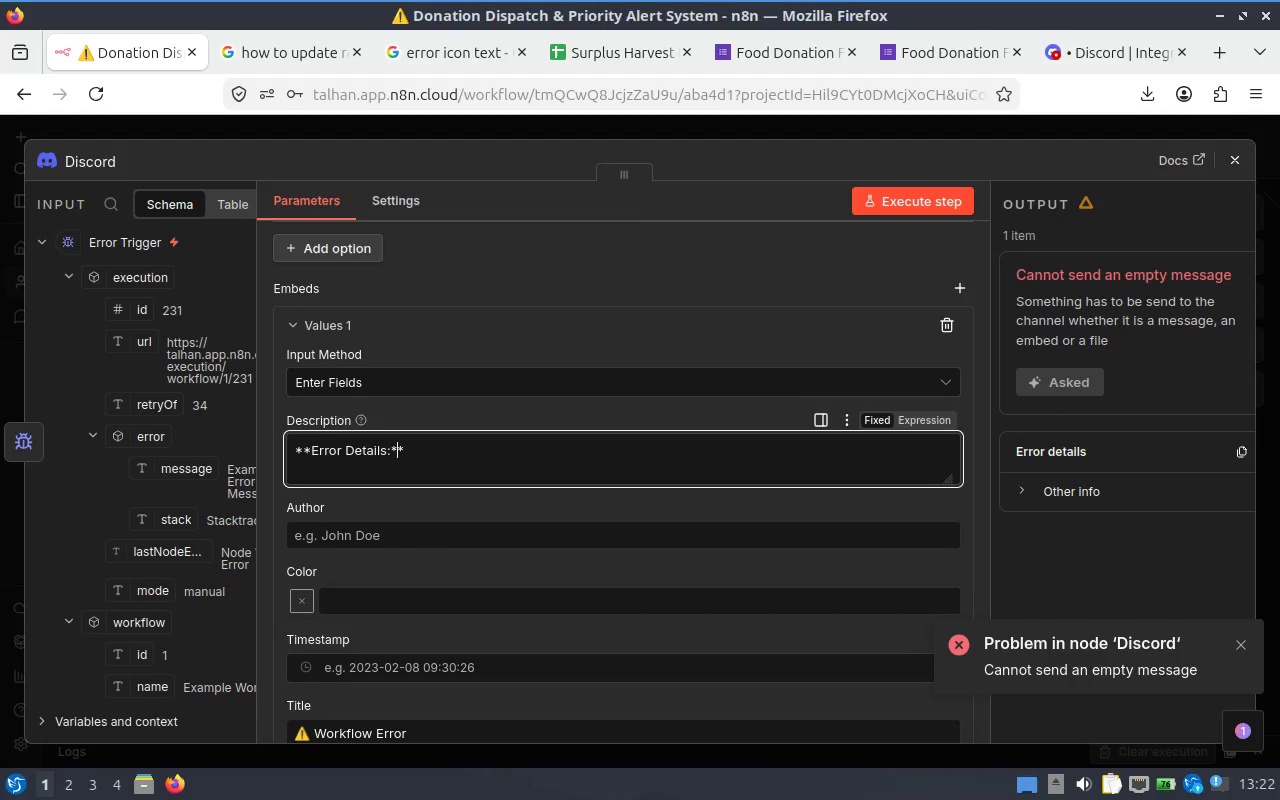 
key(ArrowLeft)
 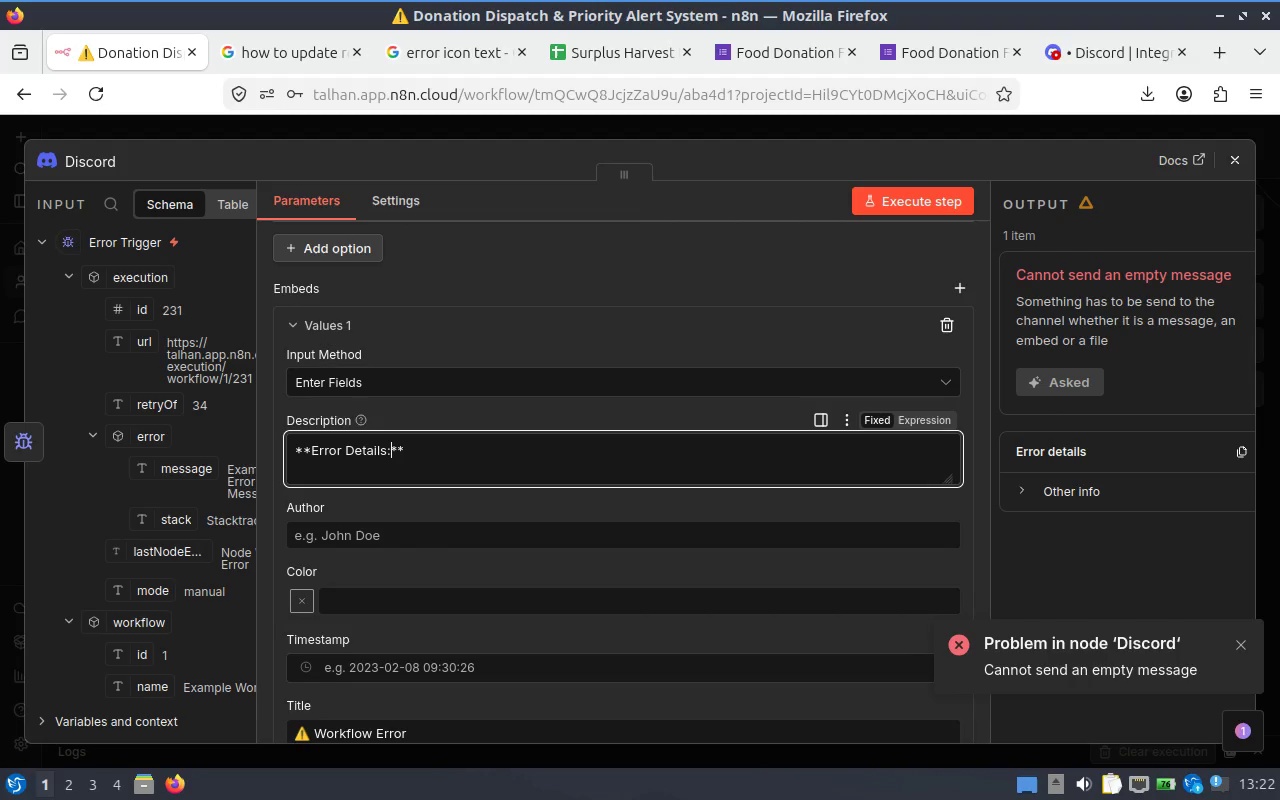 
key(Space)
 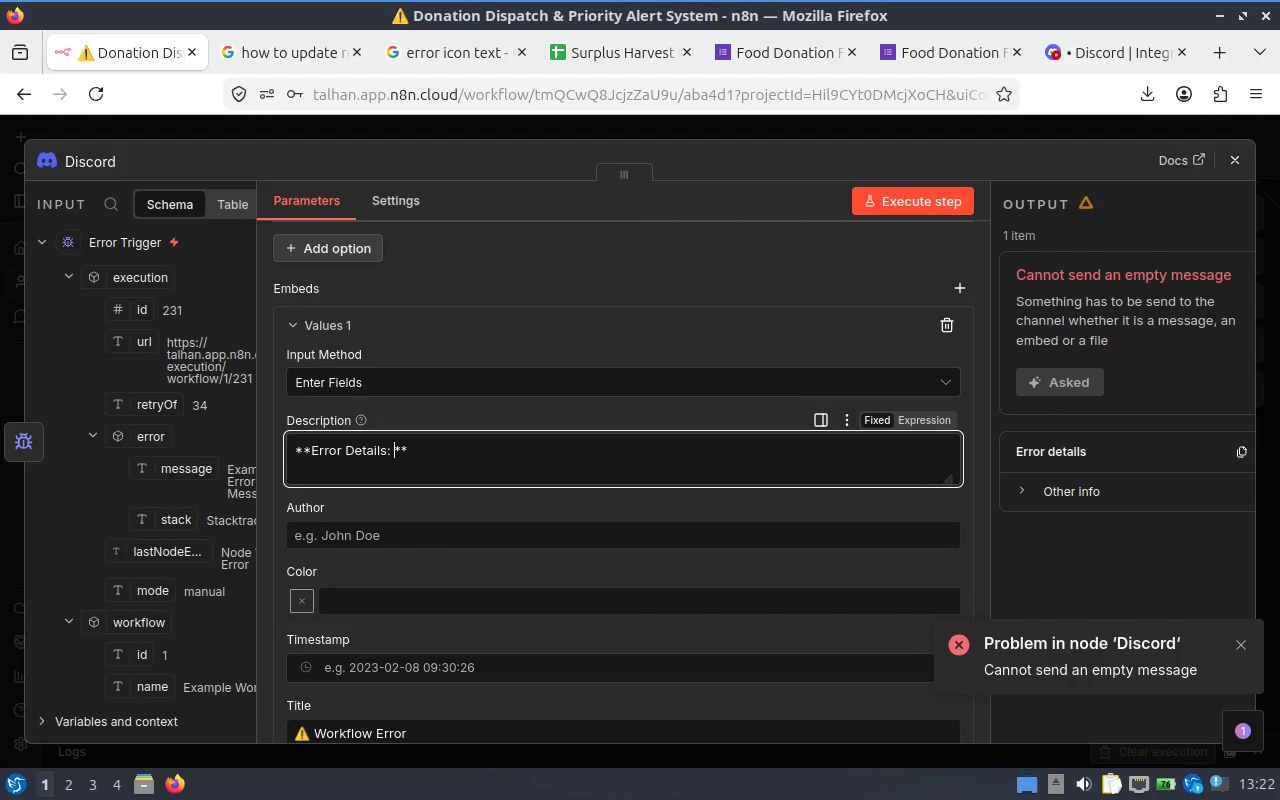 
key(ArrowRight)
 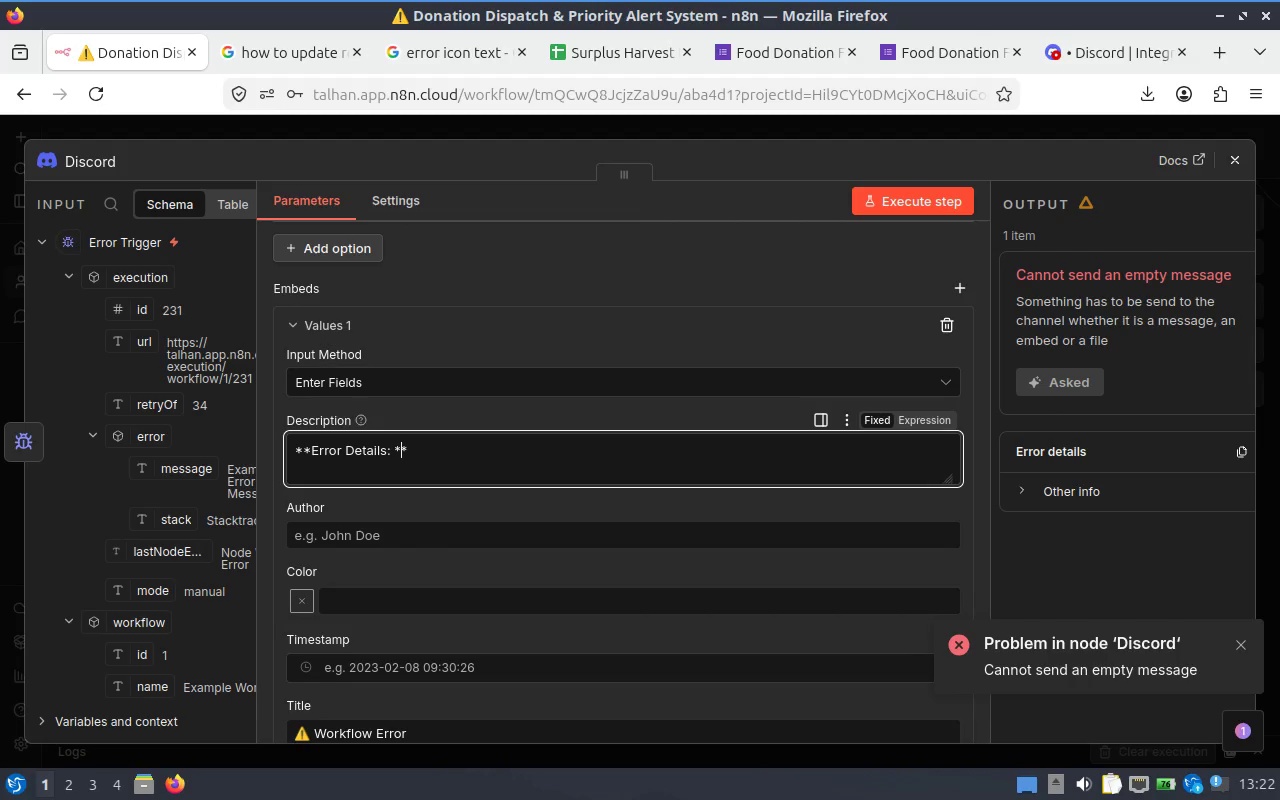 
key(ArrowRight)
 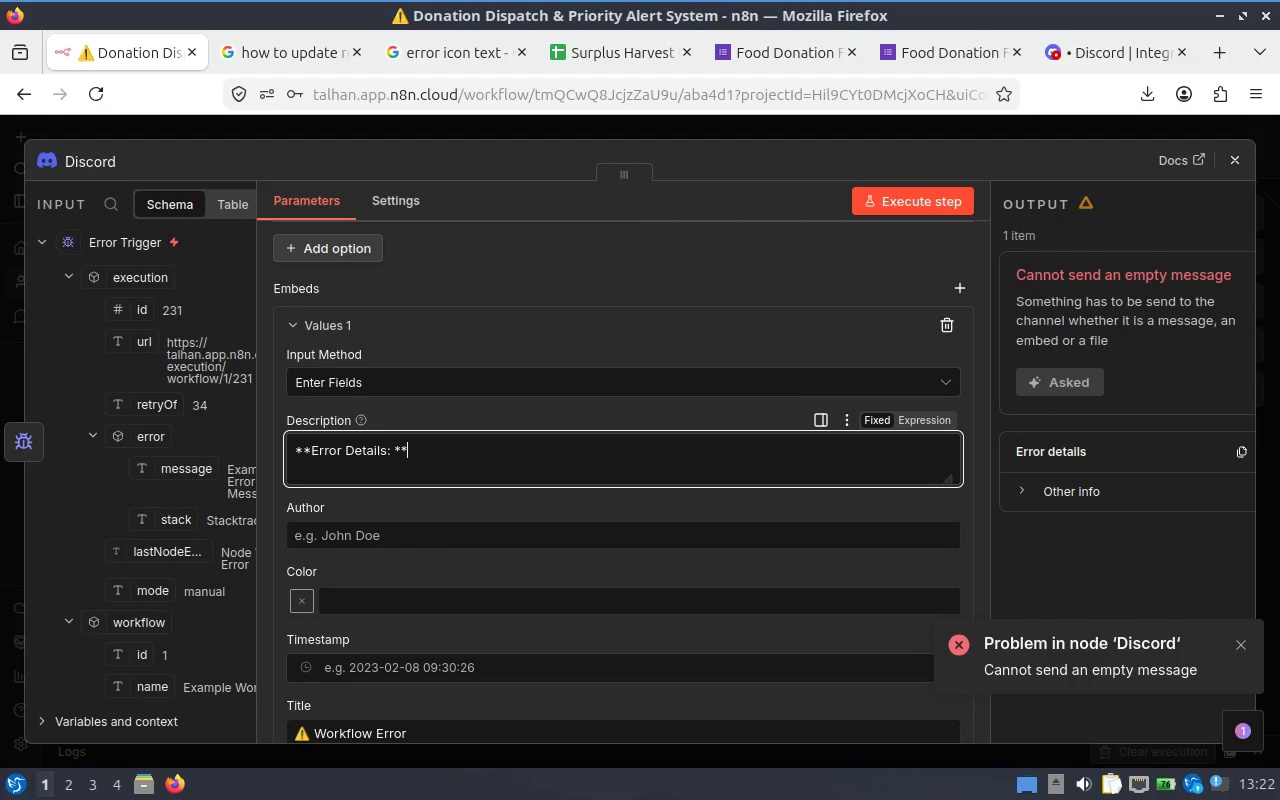 
key(Enter)
 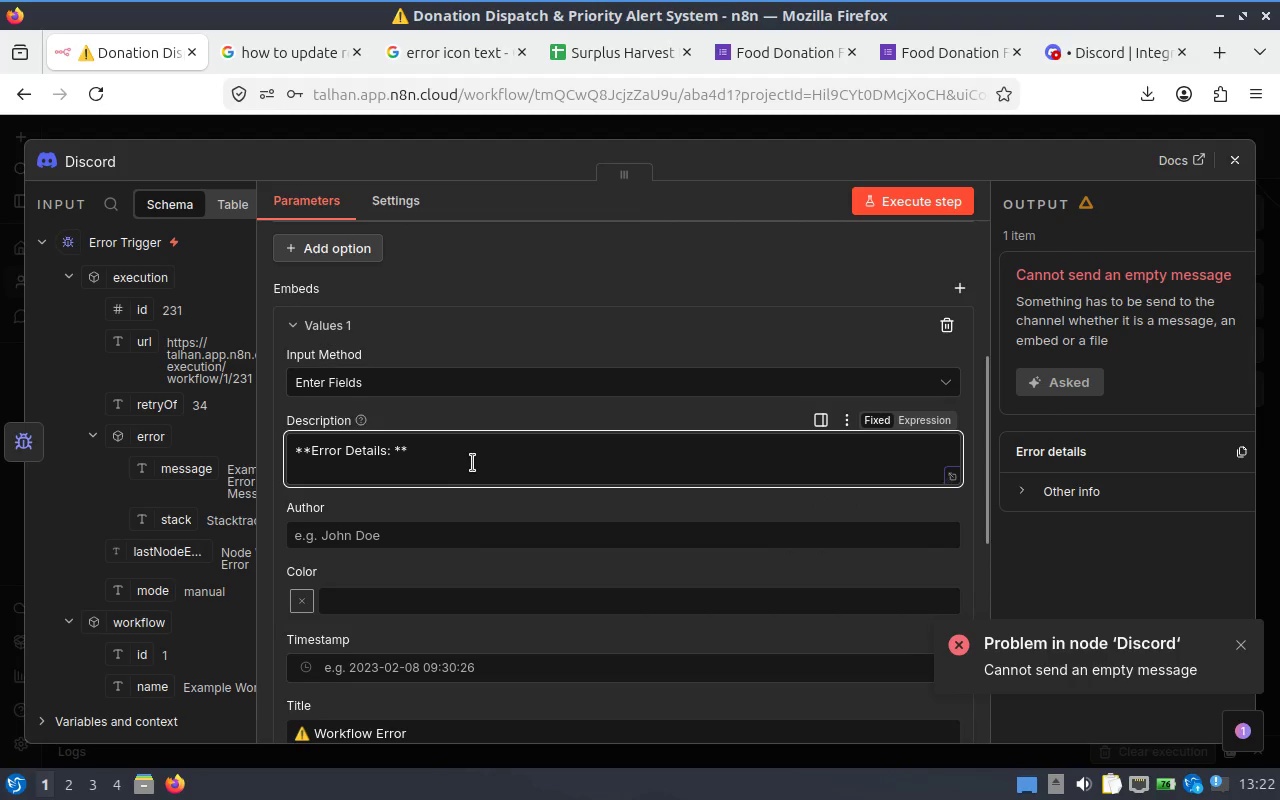 
key(Enter)
 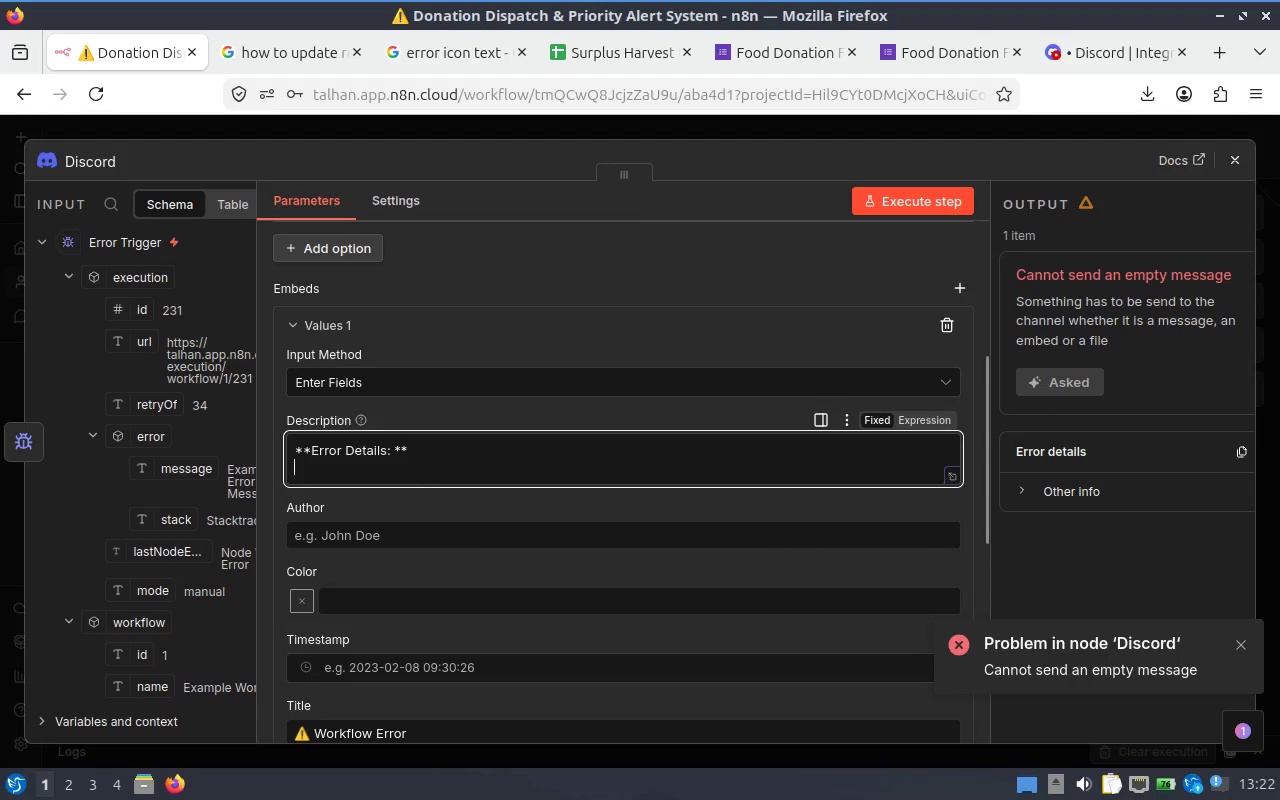 
type(****)
 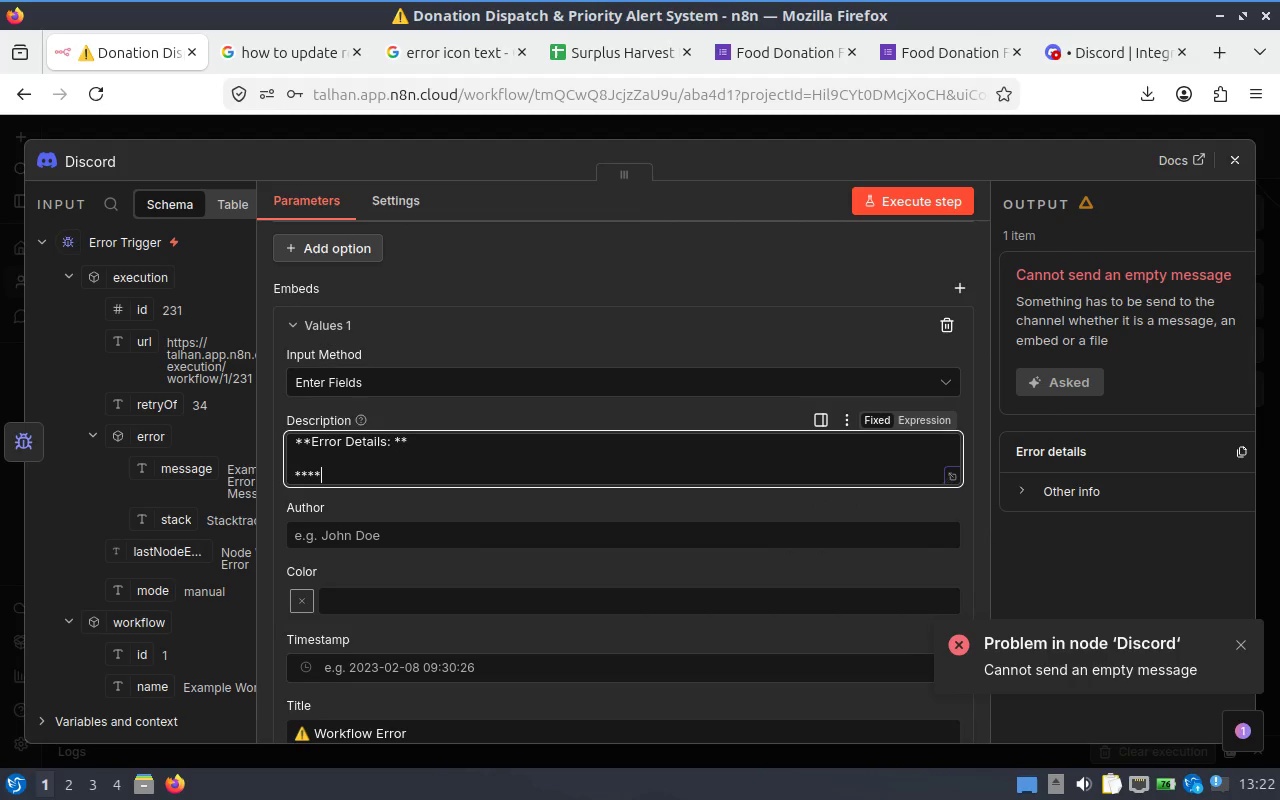 
key(ArrowLeft)
 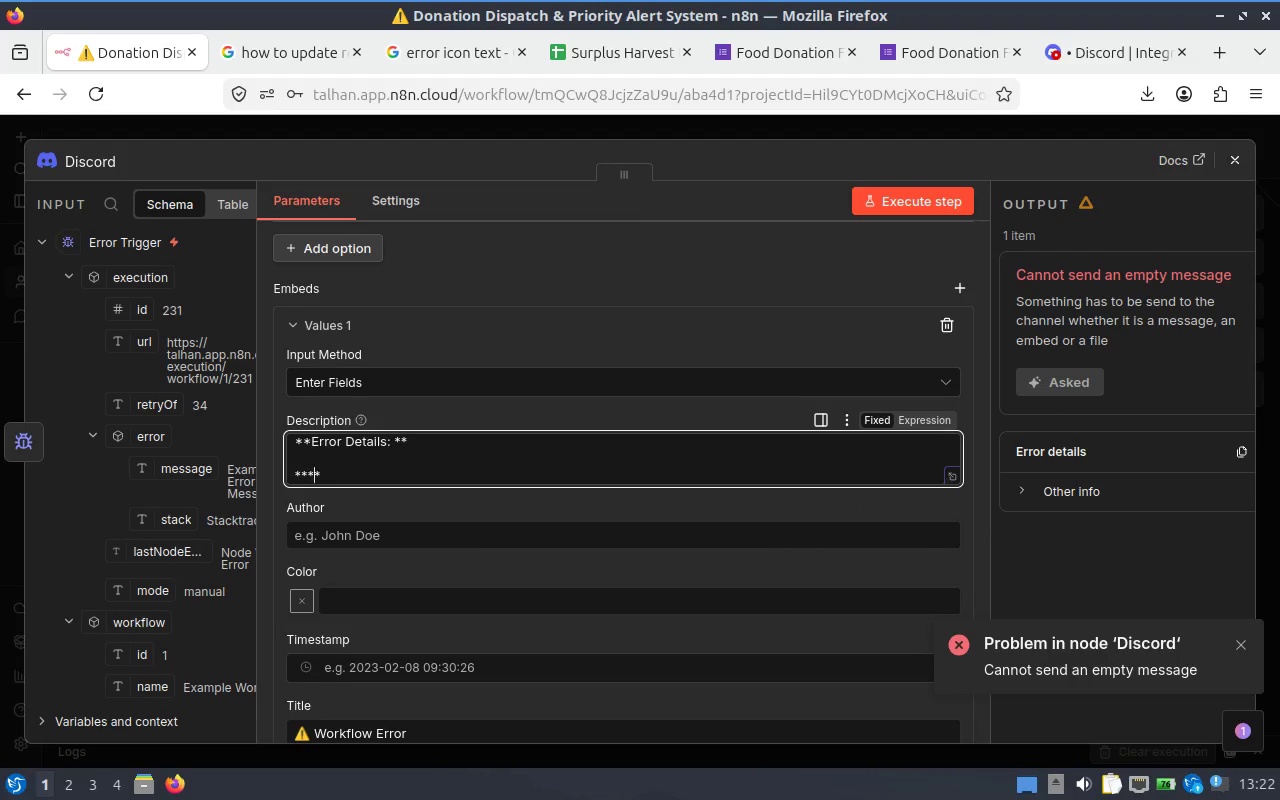 
key(ArrowLeft)
 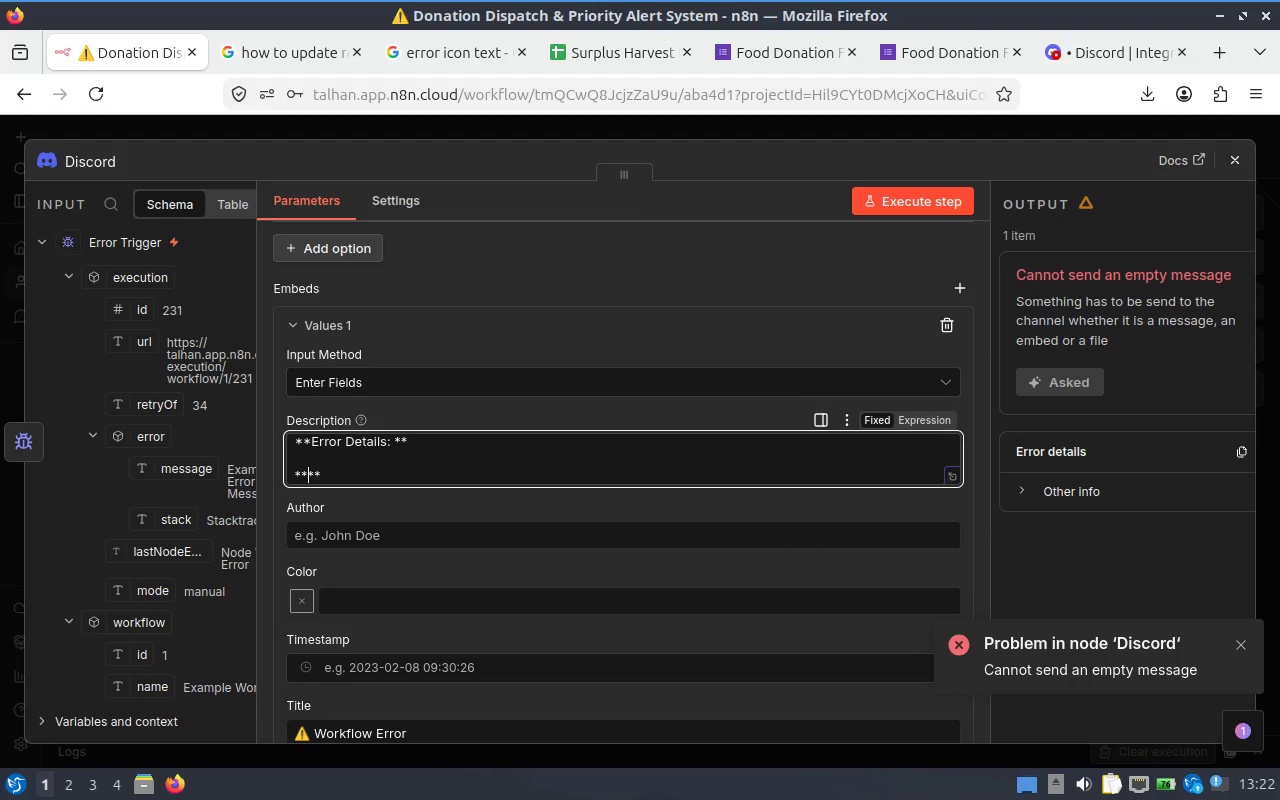 
type(Error Message: )
key(Backspace)
 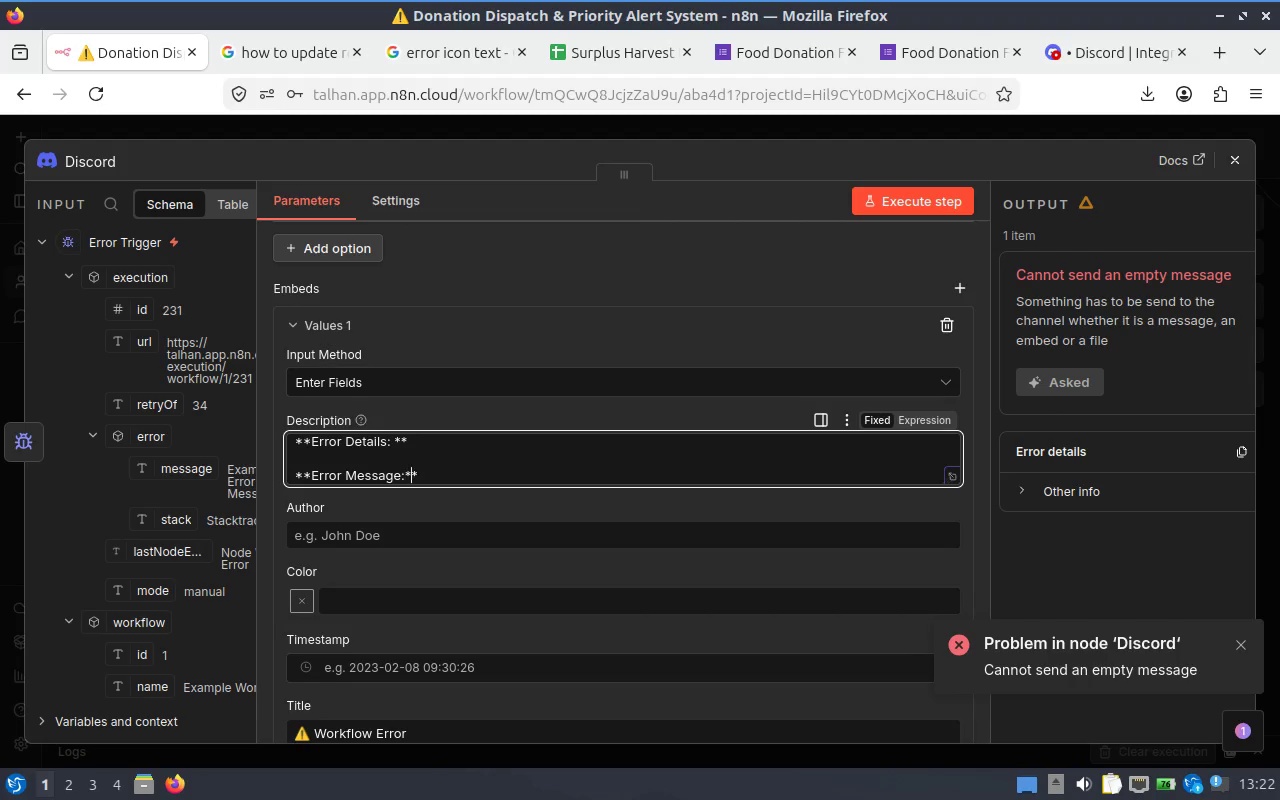 
 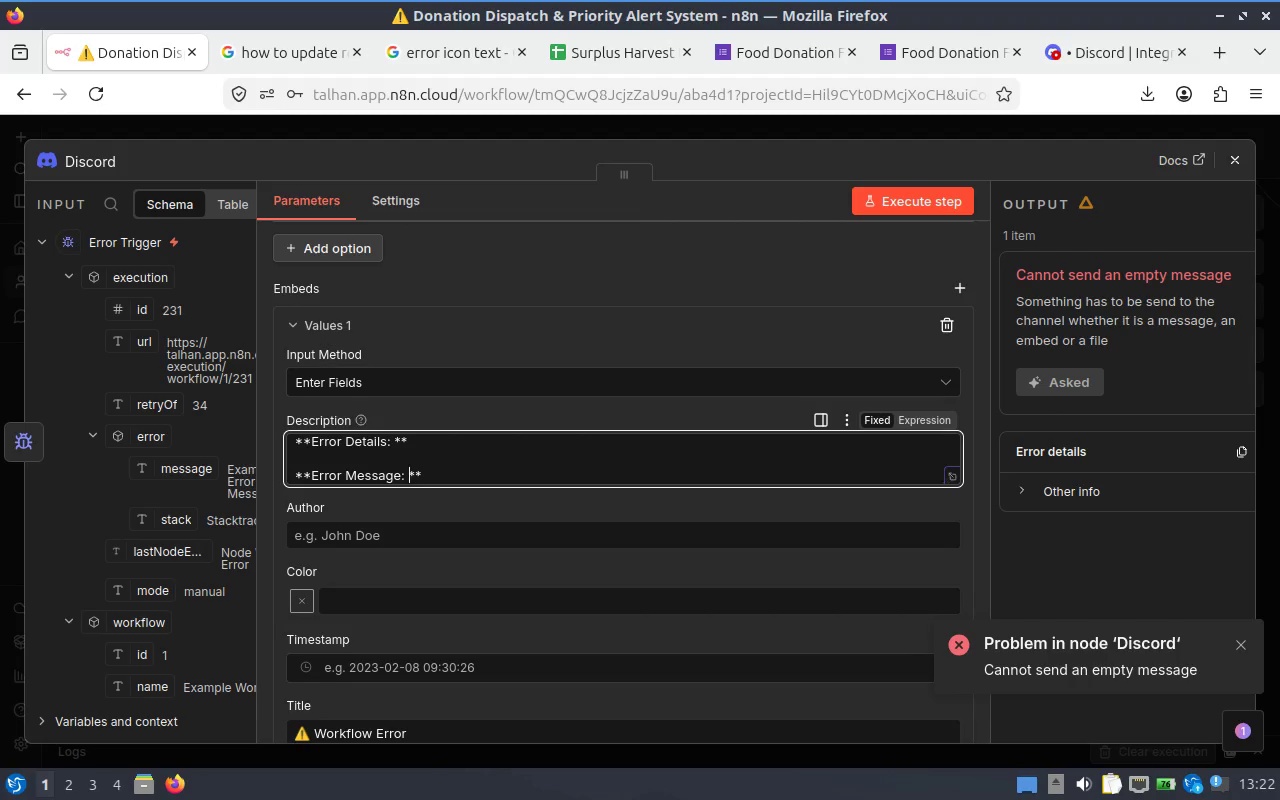 
key(ArrowRight)
 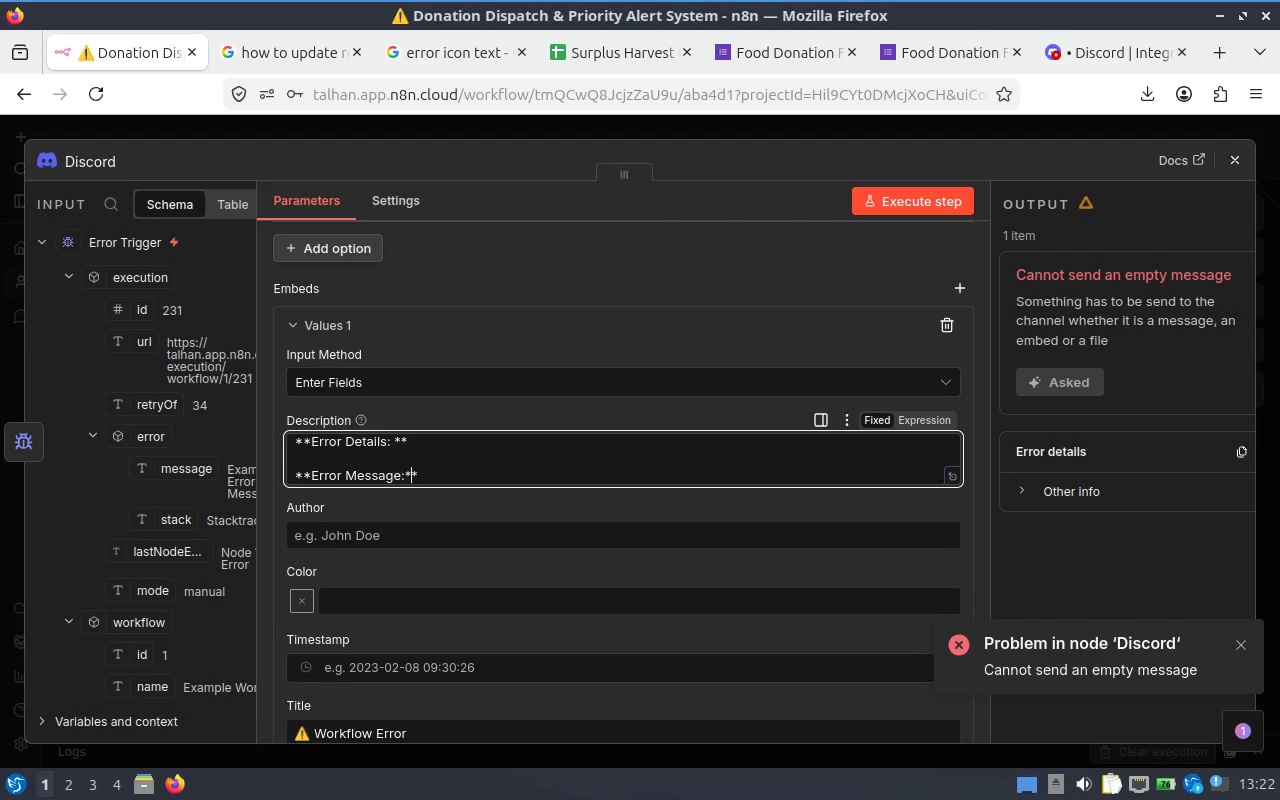 
key(ArrowRight)
 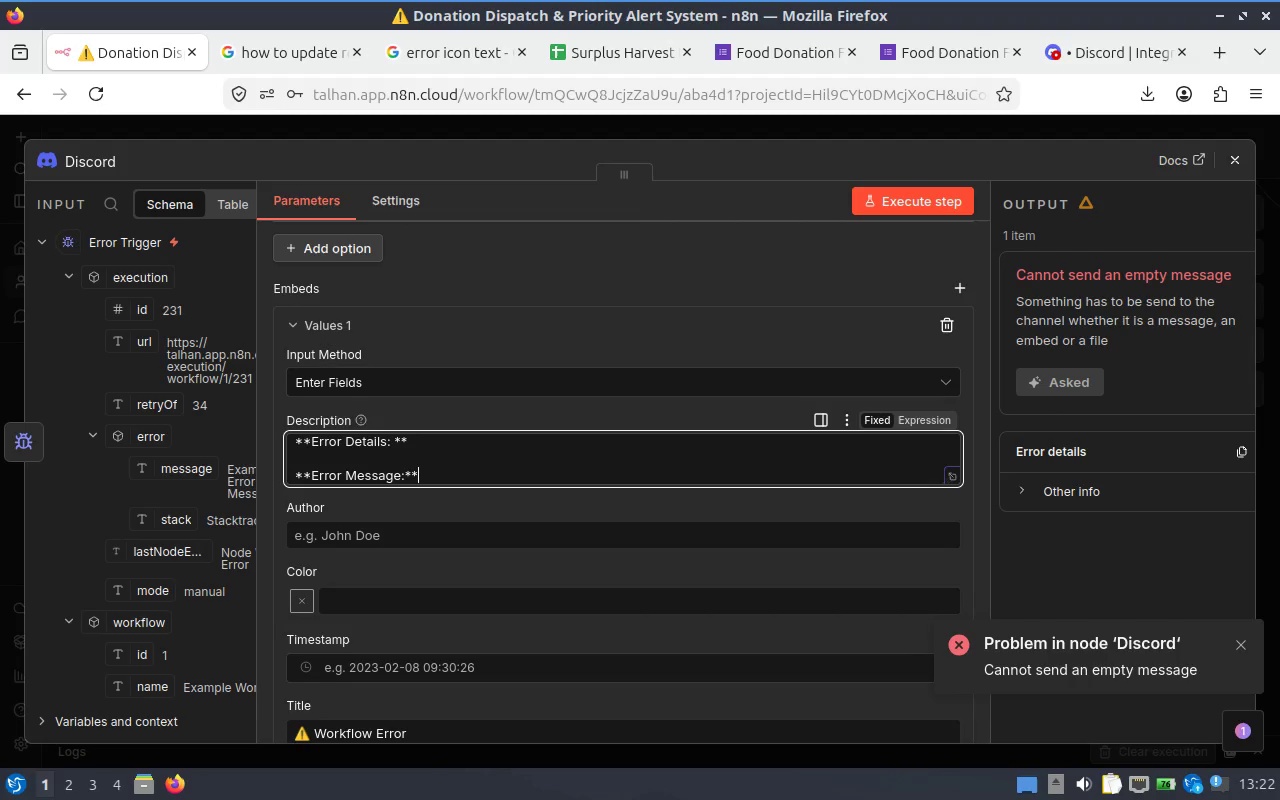 
key(Space)
 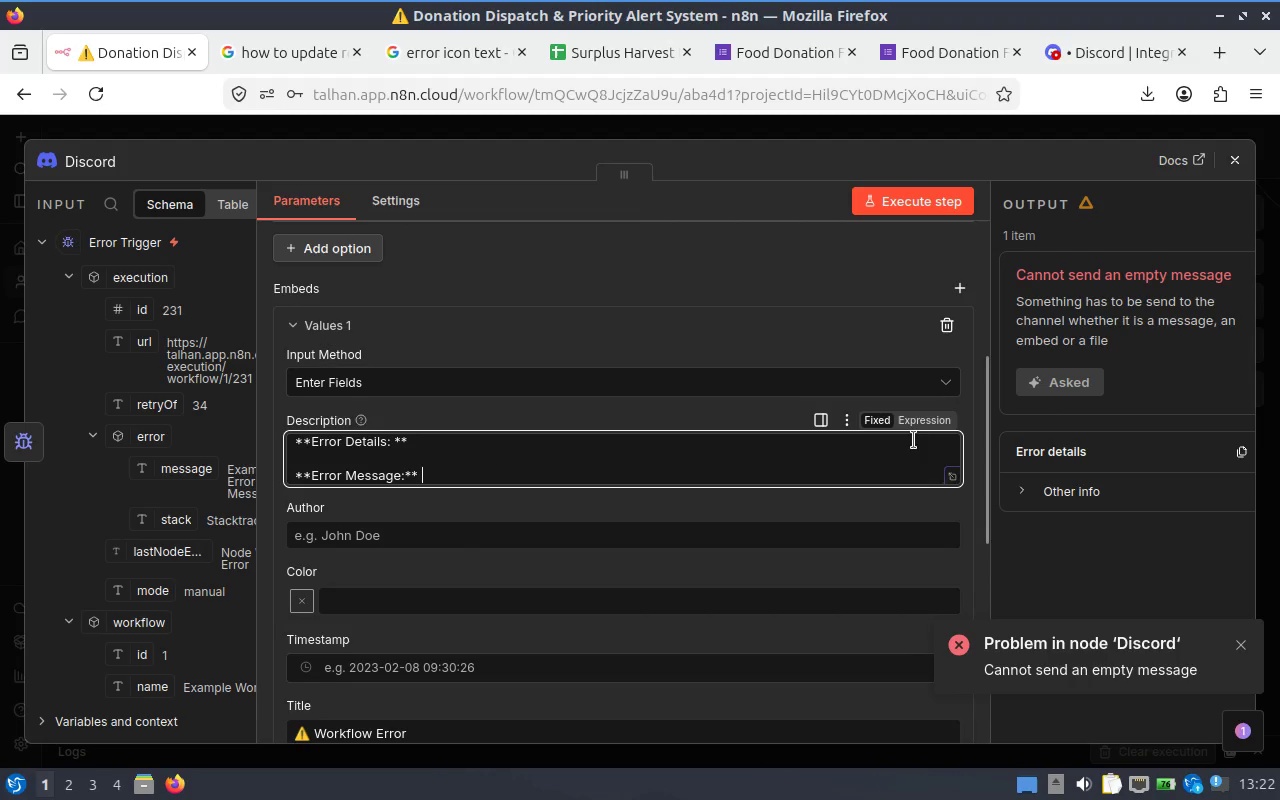 
left_click([916, 424])
 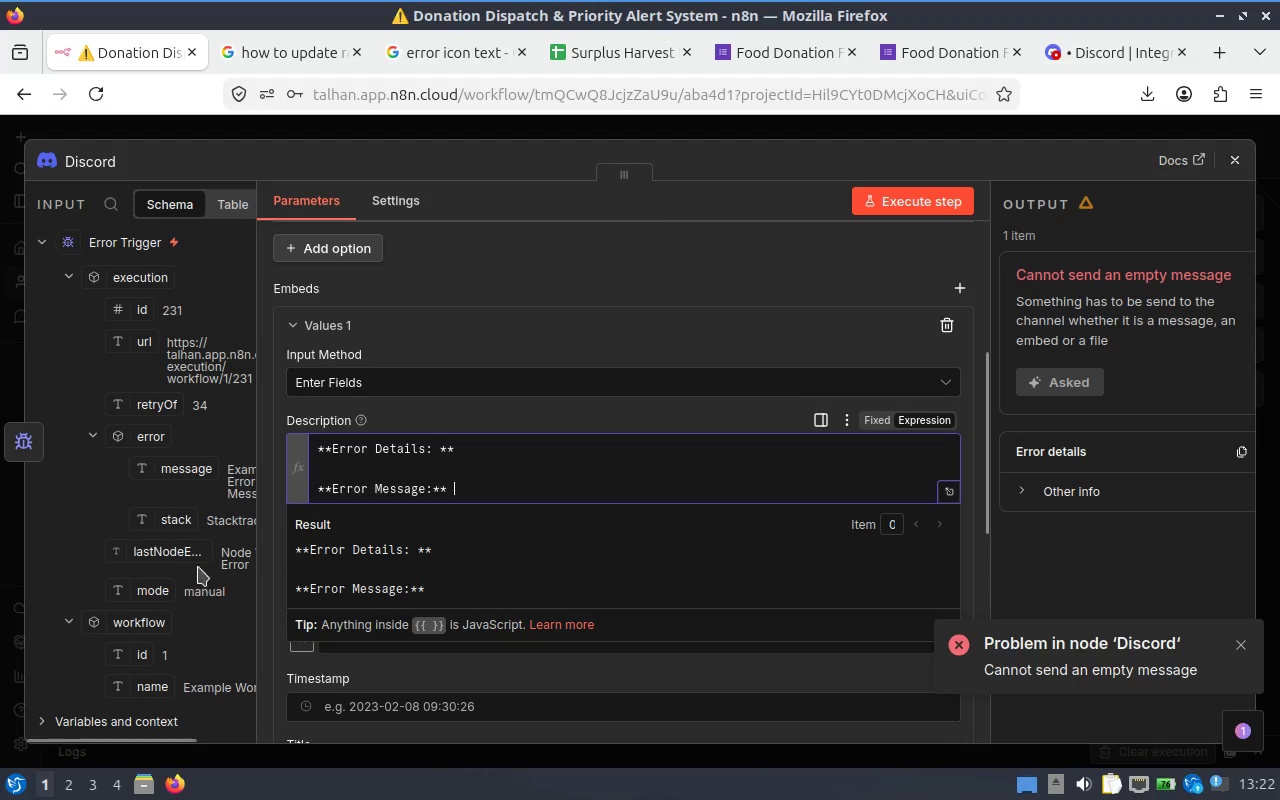 
left_click_drag(start_coordinate=[192, 477], to_coordinate=[510, 489])
 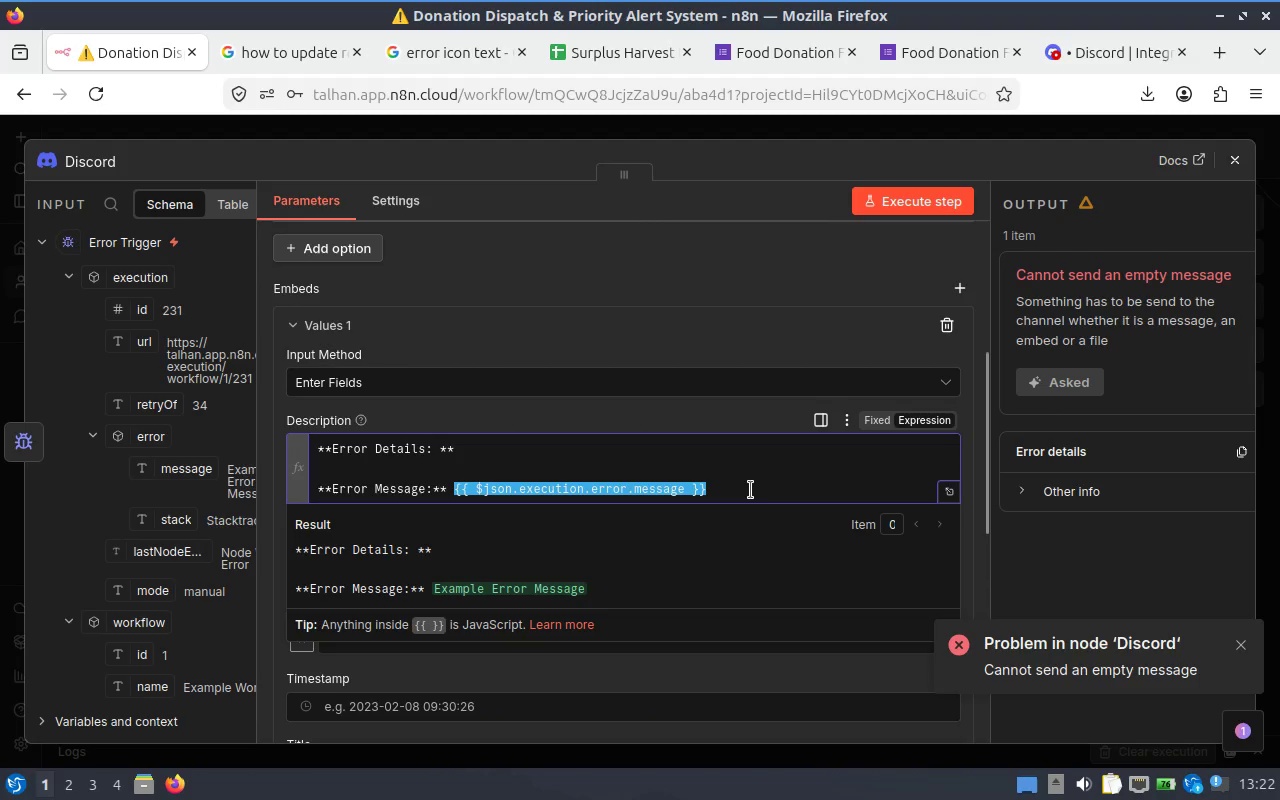 
left_click([748, 488])
 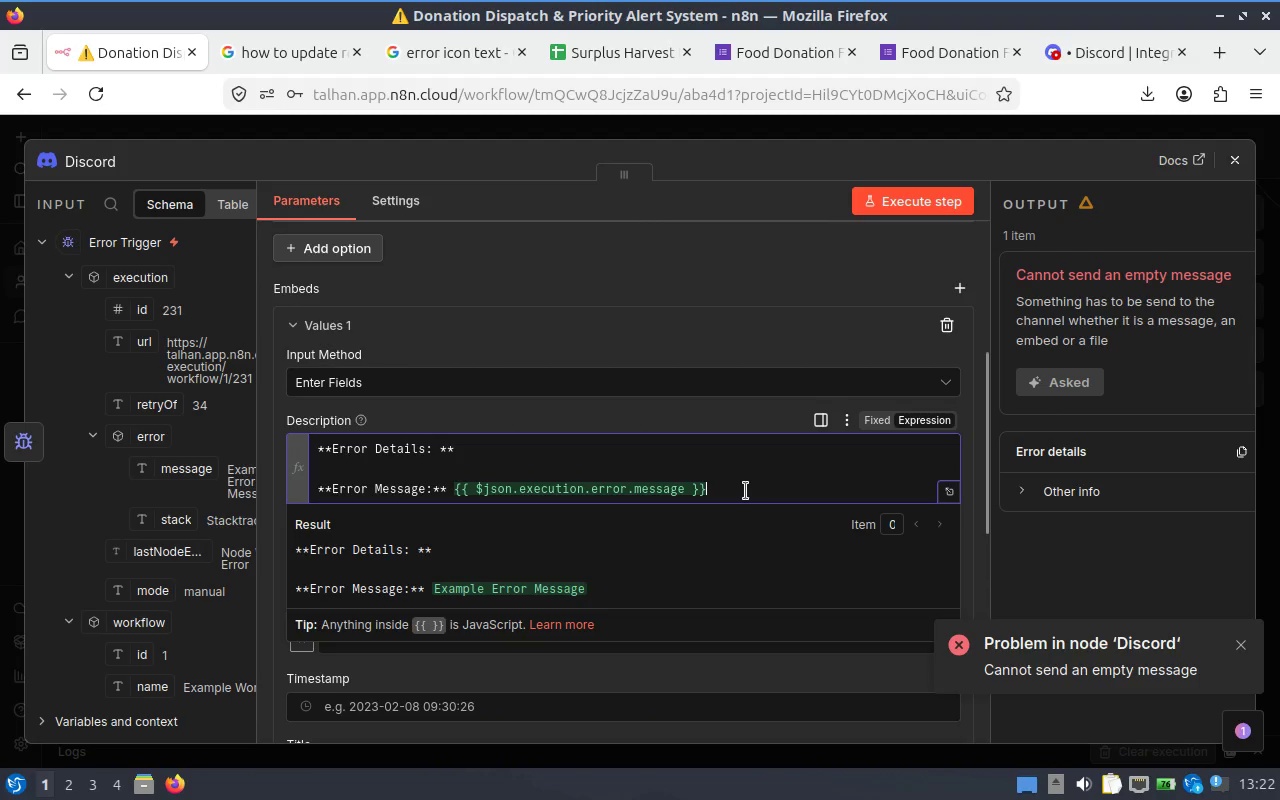 
key(Enter)
 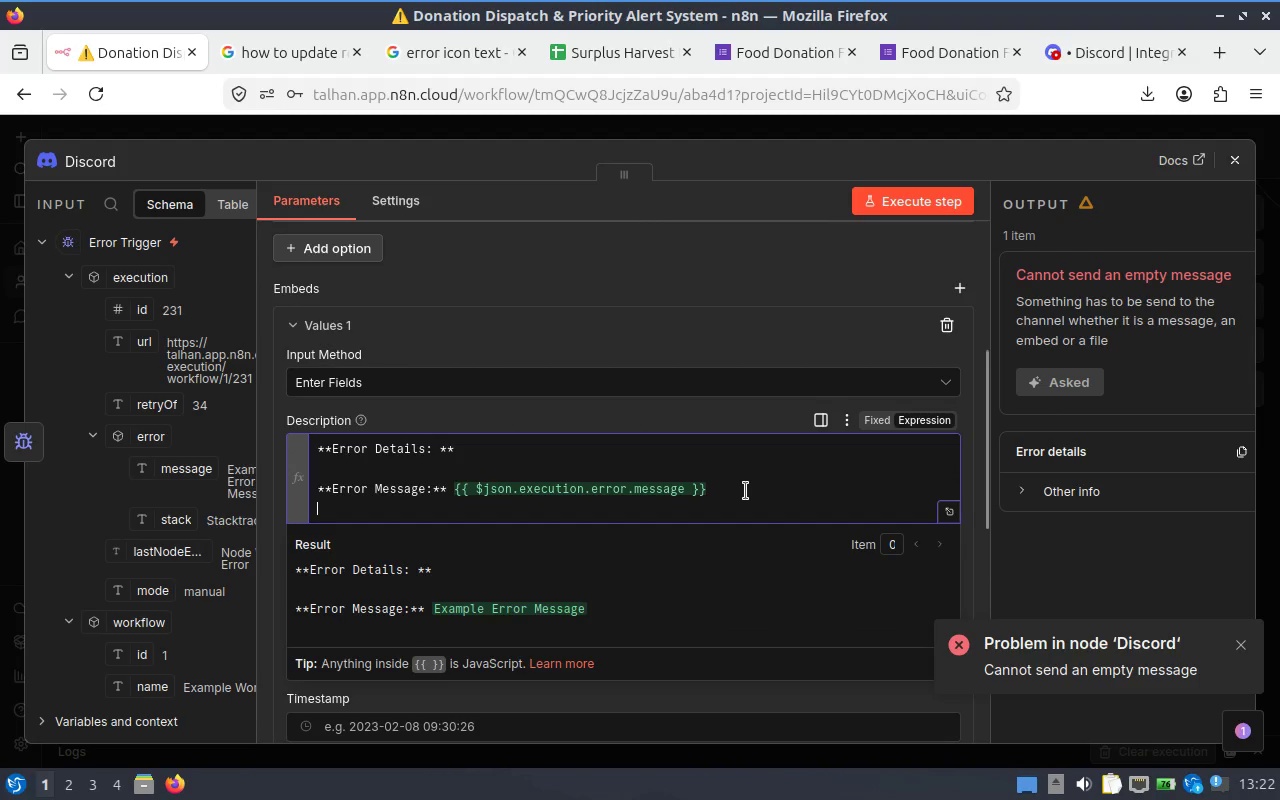 
type(****)
 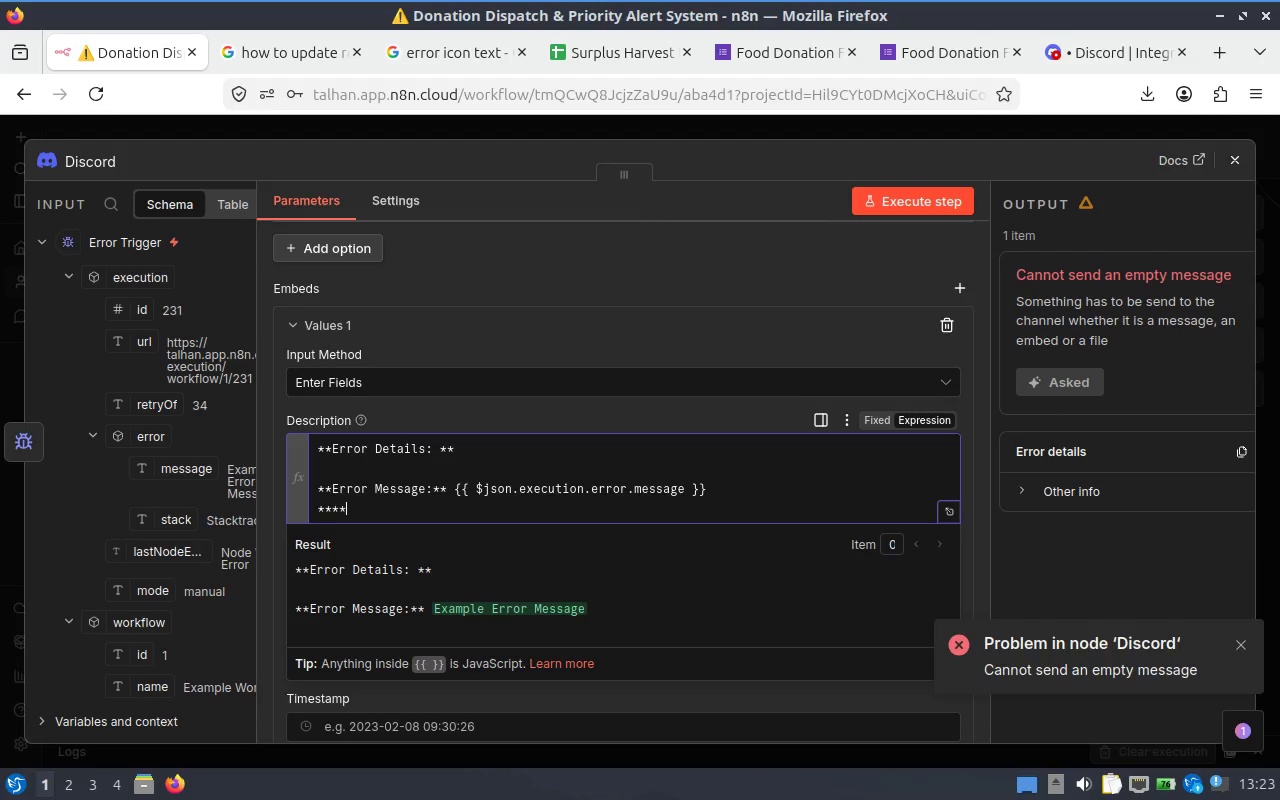 
key(ArrowLeft)
 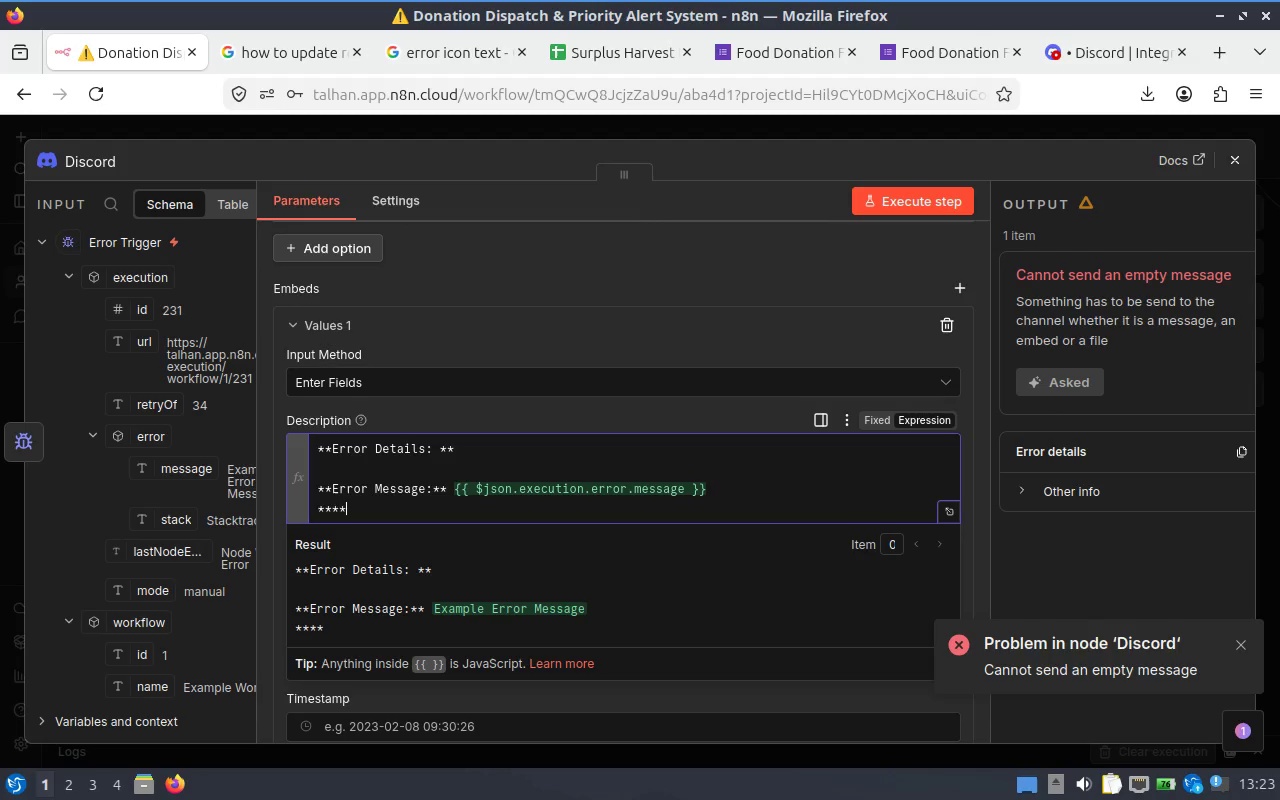 
key(ArrowLeft)
 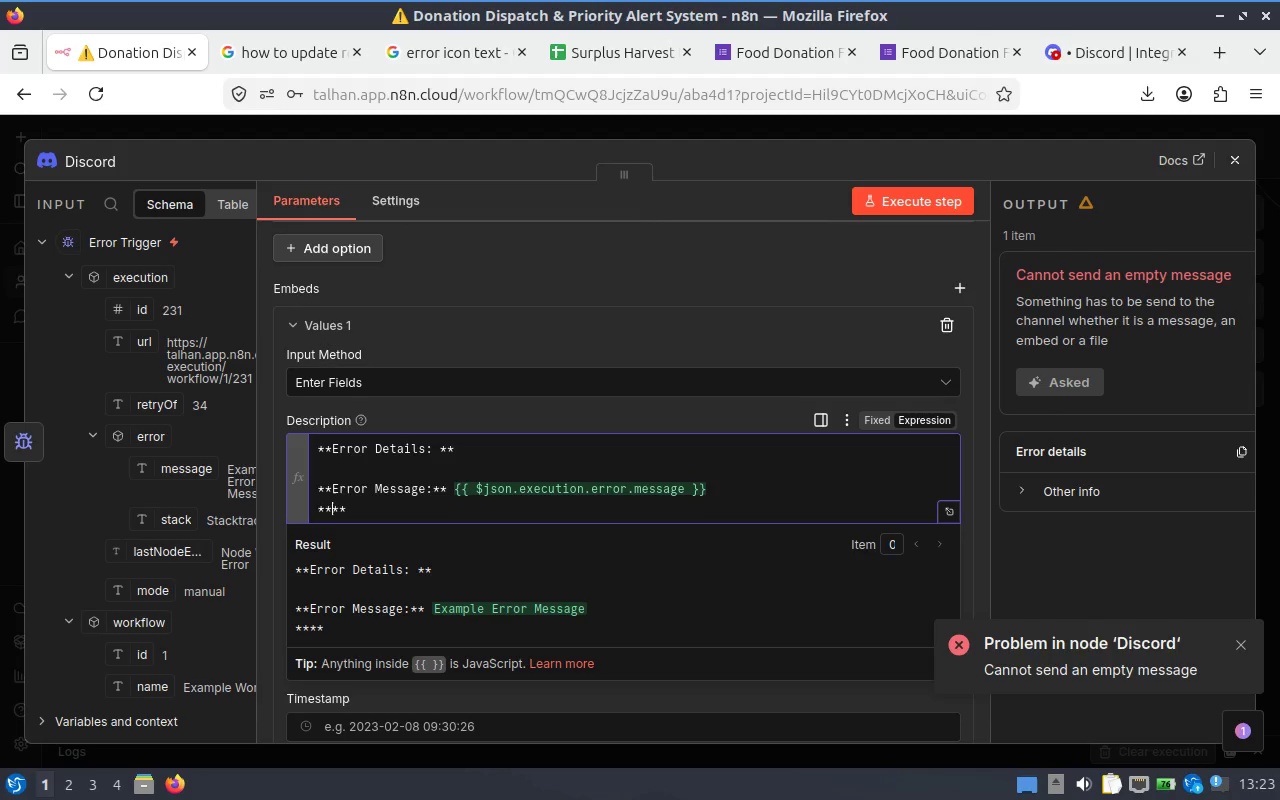 
key(ArrowLeft)
 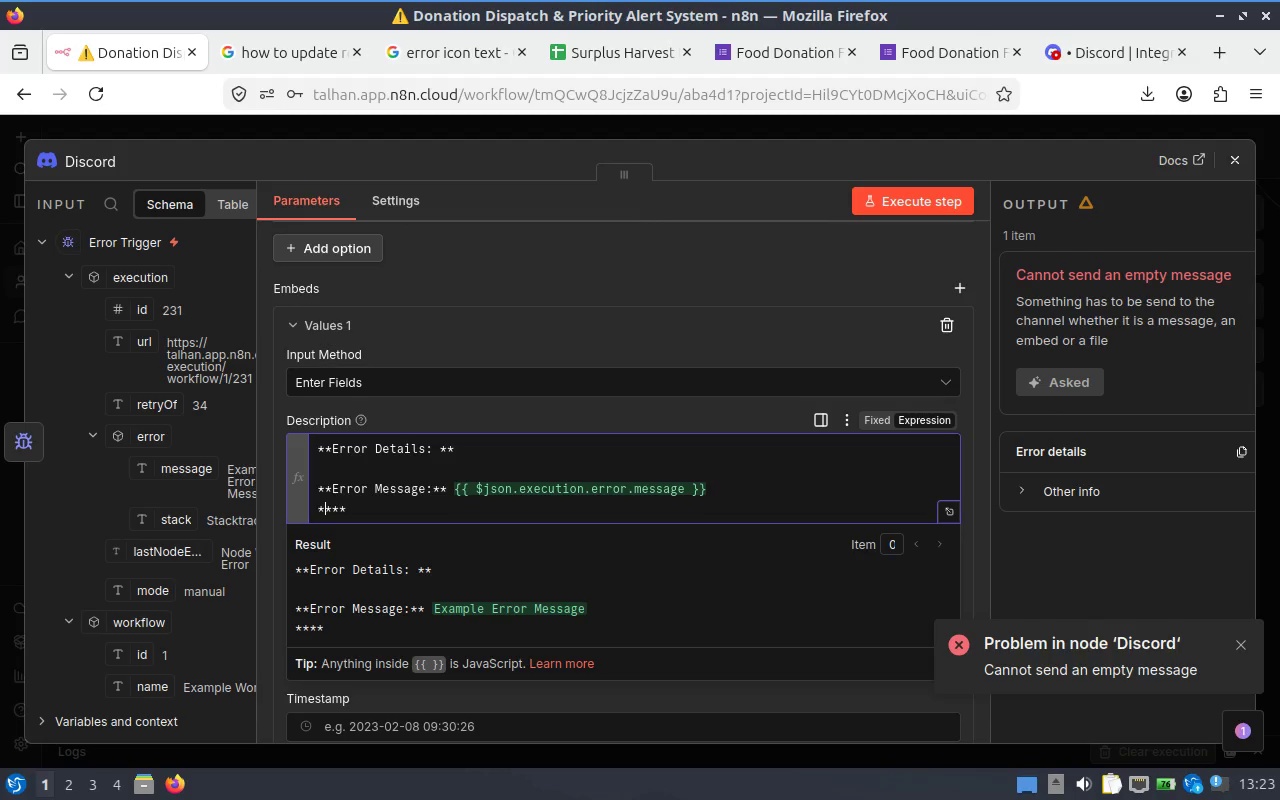 
key(ArrowRight)
 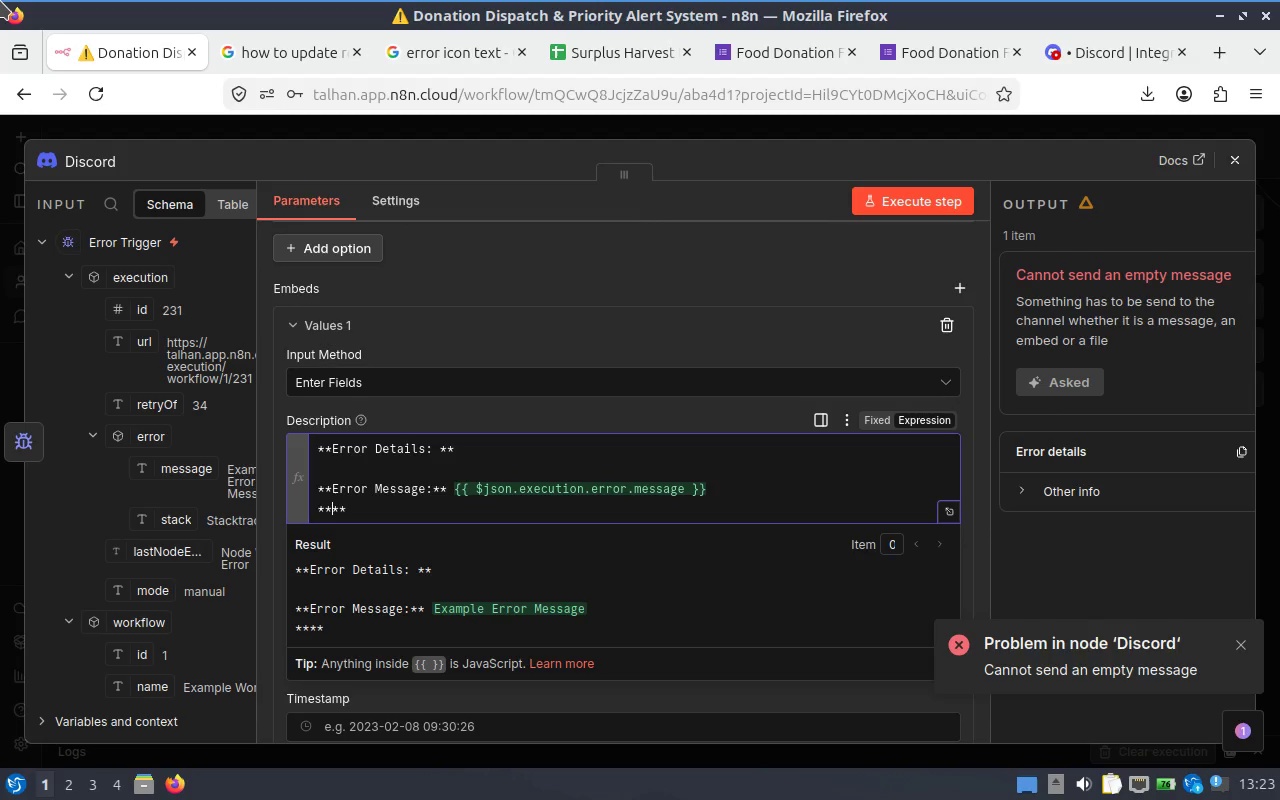 
wait(11.41)
 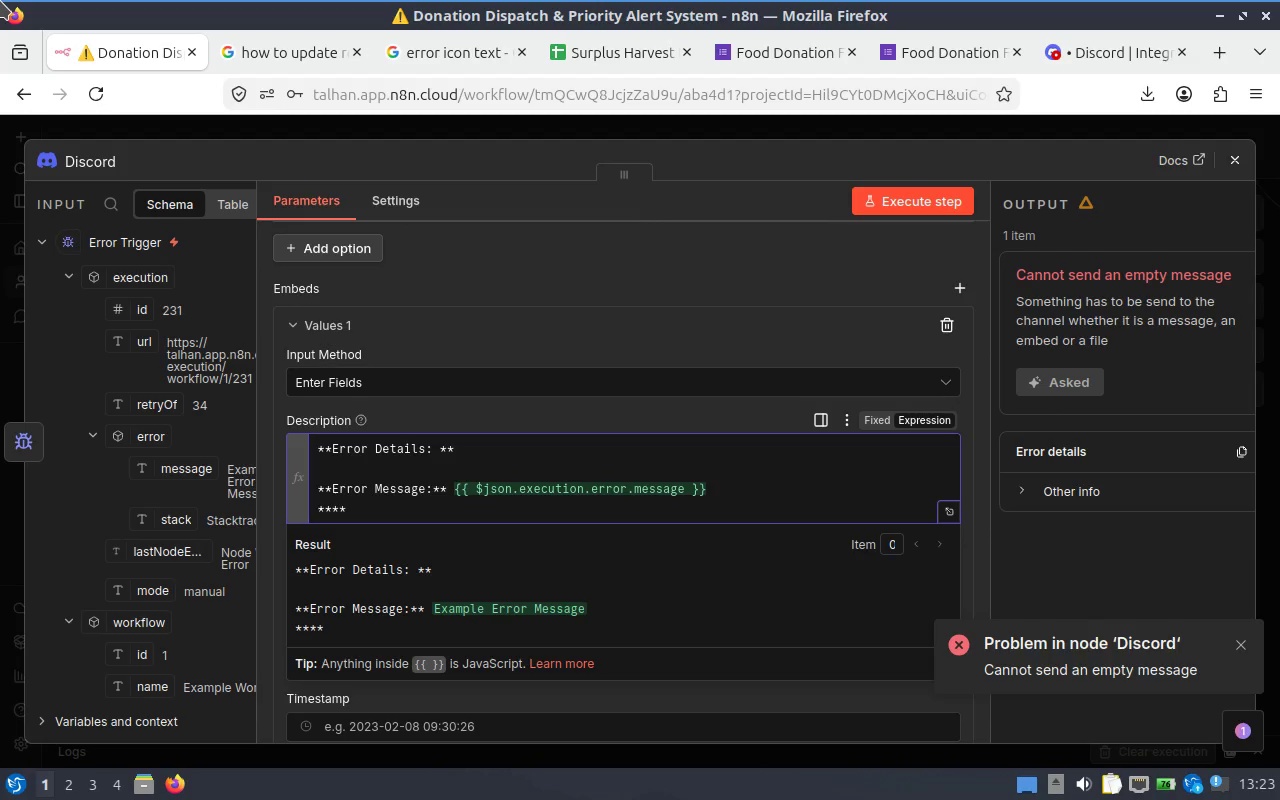 
type(Timestamp )
key(Backspace)
type(: )
 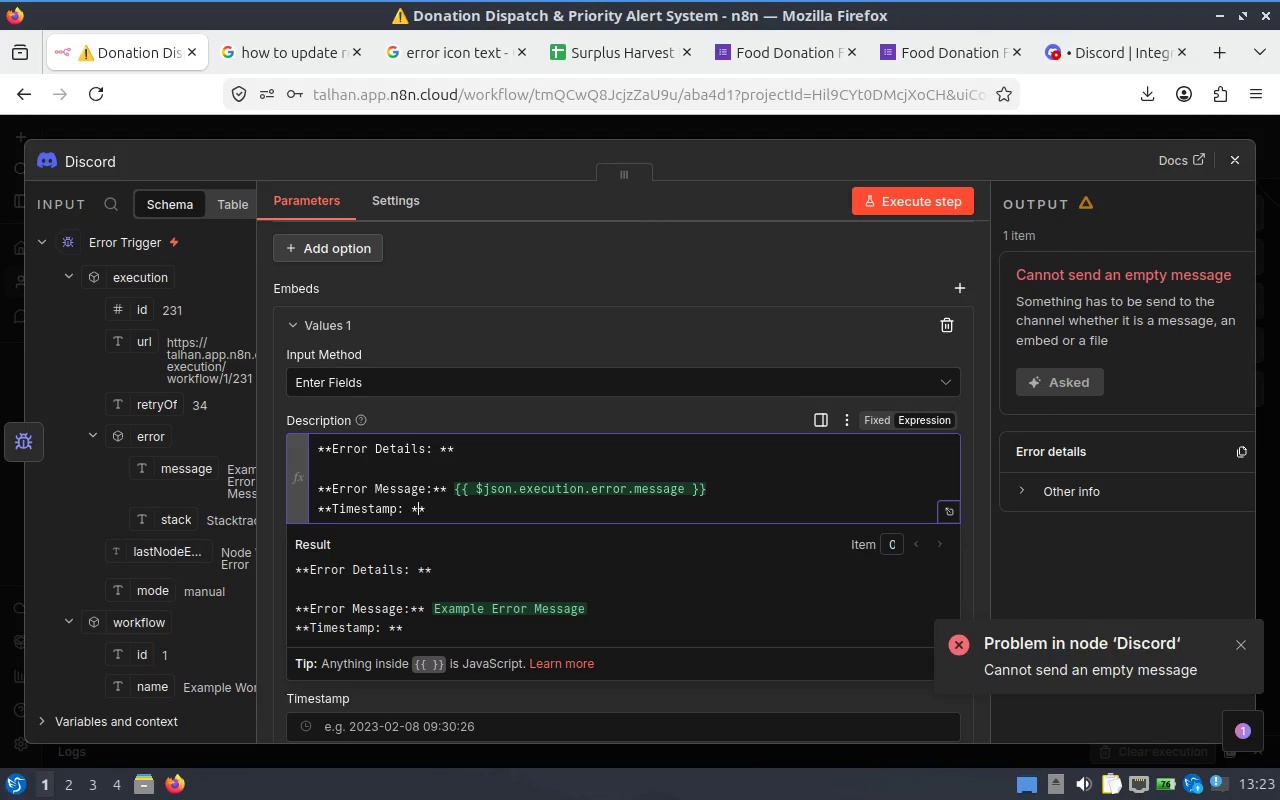 
 